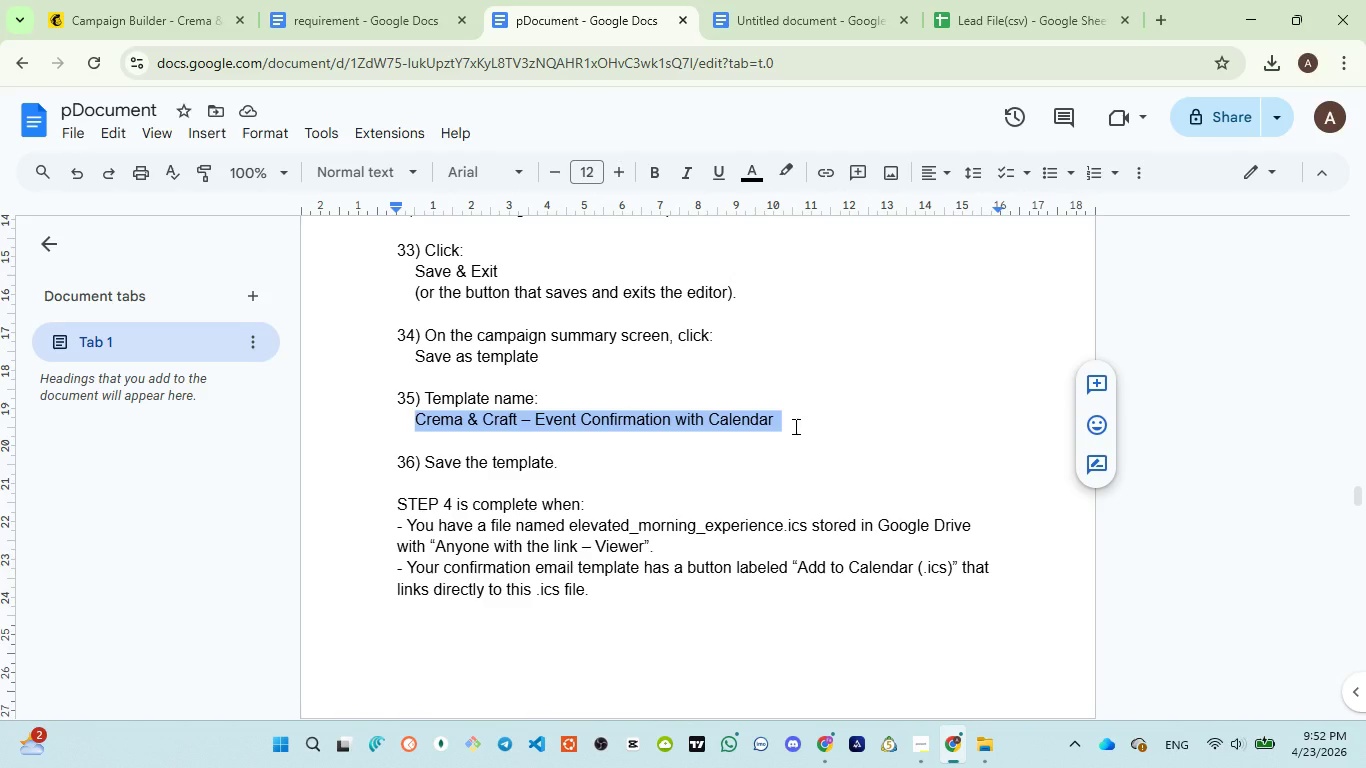 
key(Control+C)
 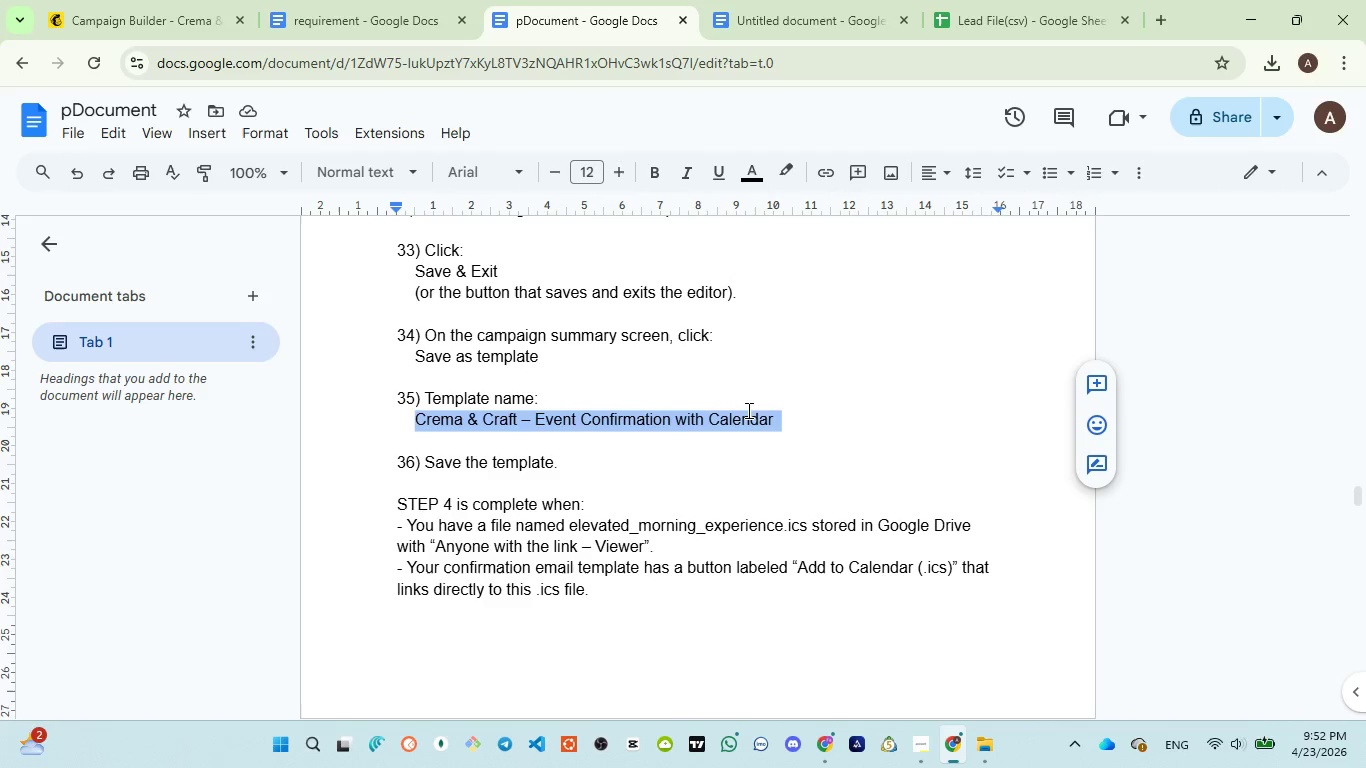 
key(Control+C)
 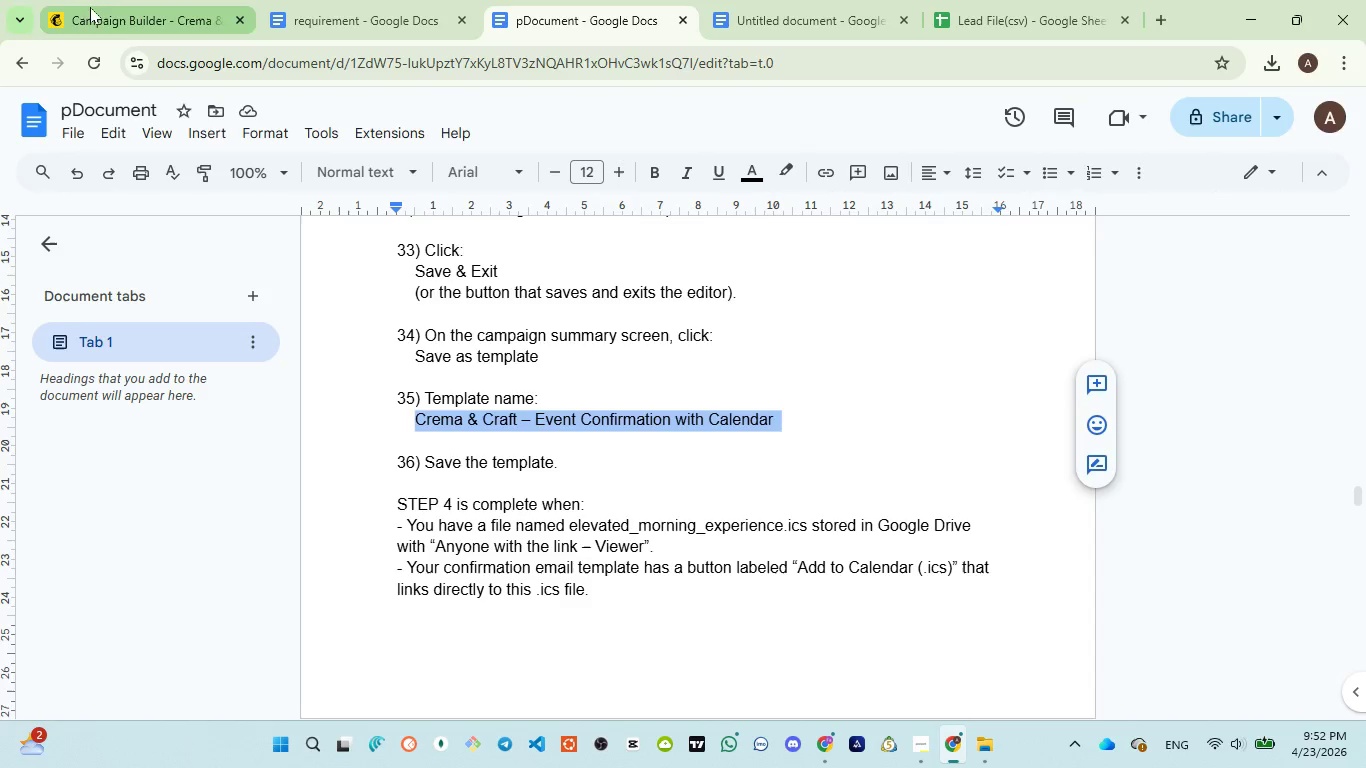 
left_click([93, 7])
 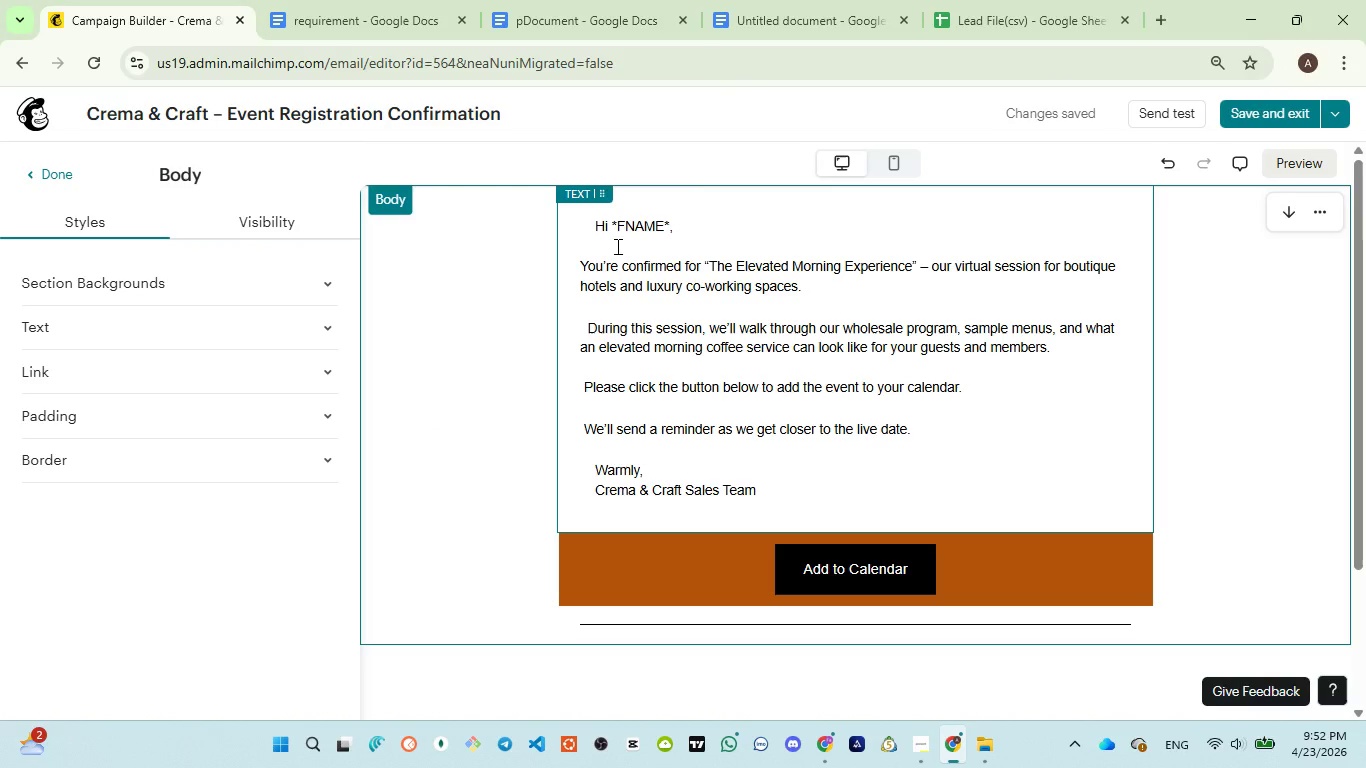 
scroll: coordinate [617, 246], scroll_direction: up, amount: 5.0
 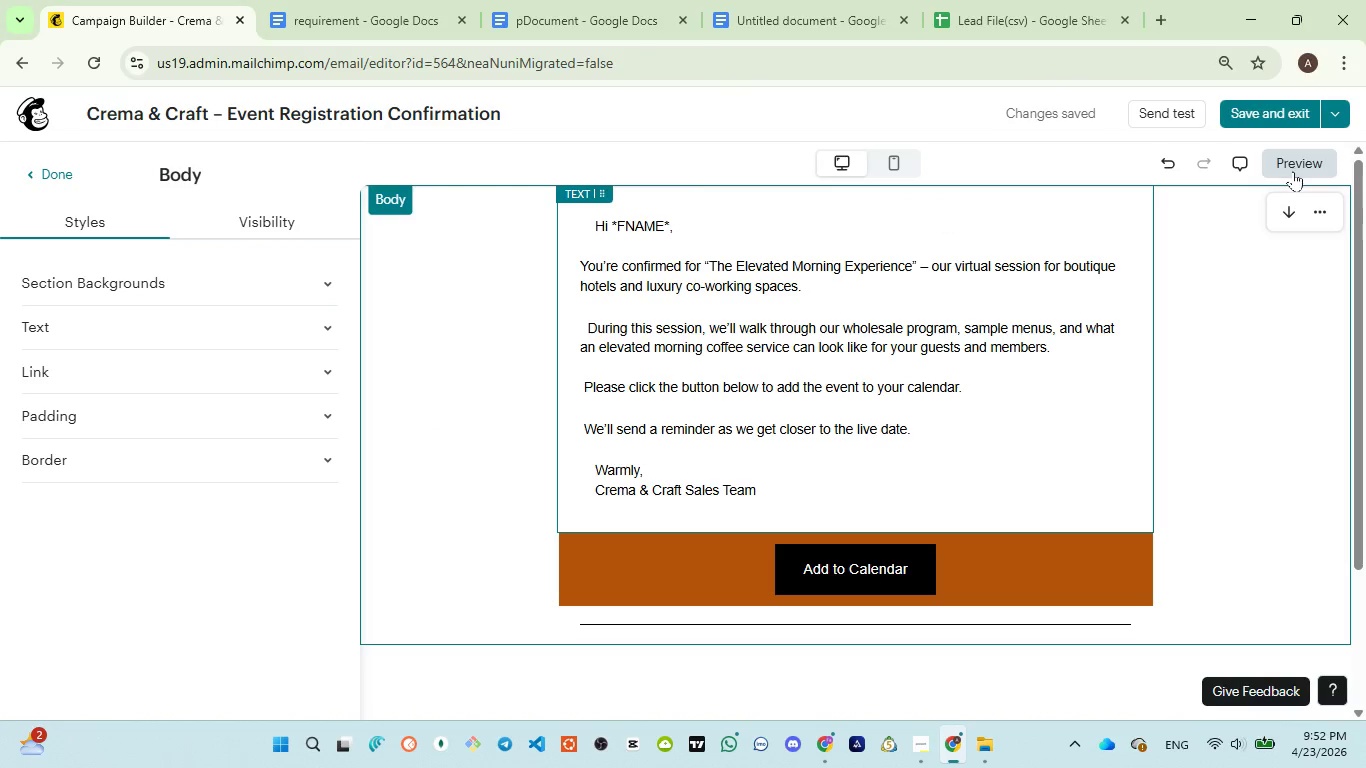 
left_click([1296, 164])
 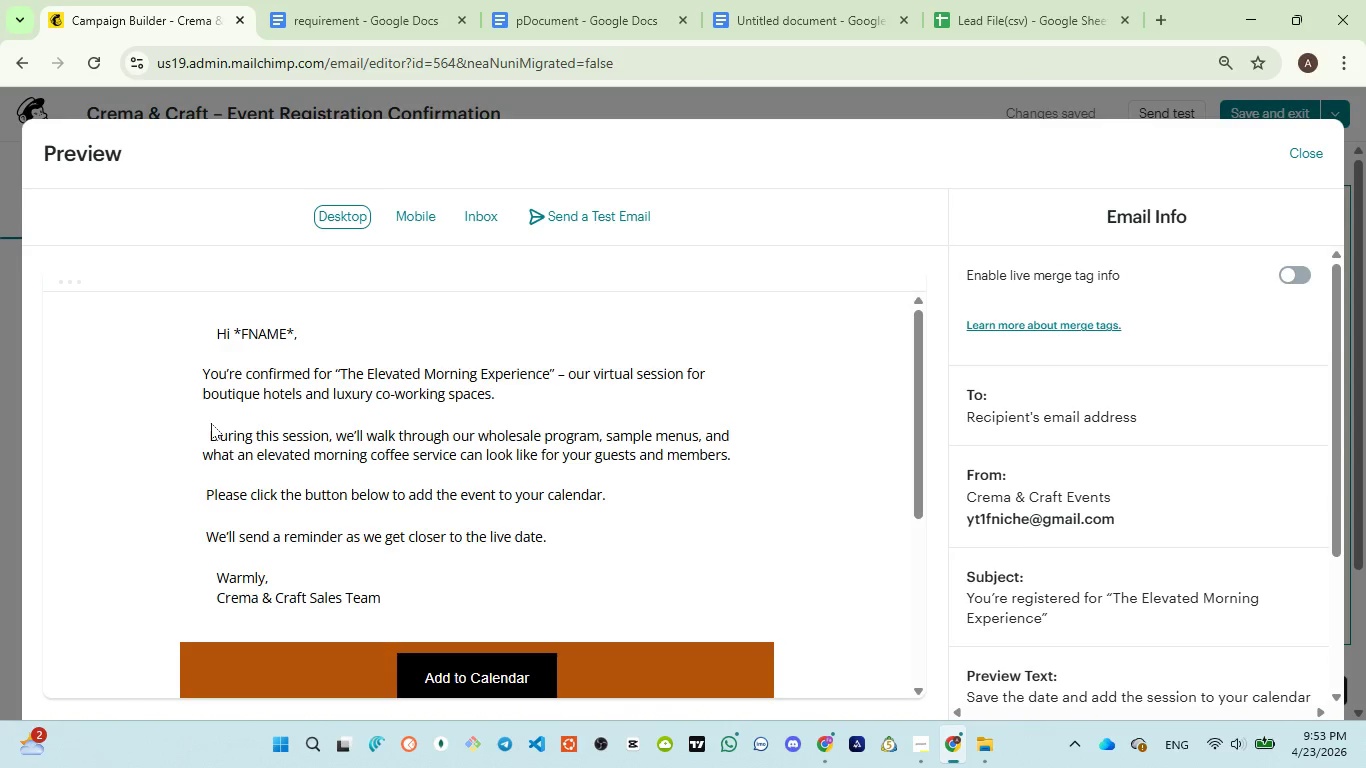 
wait(85.64)
 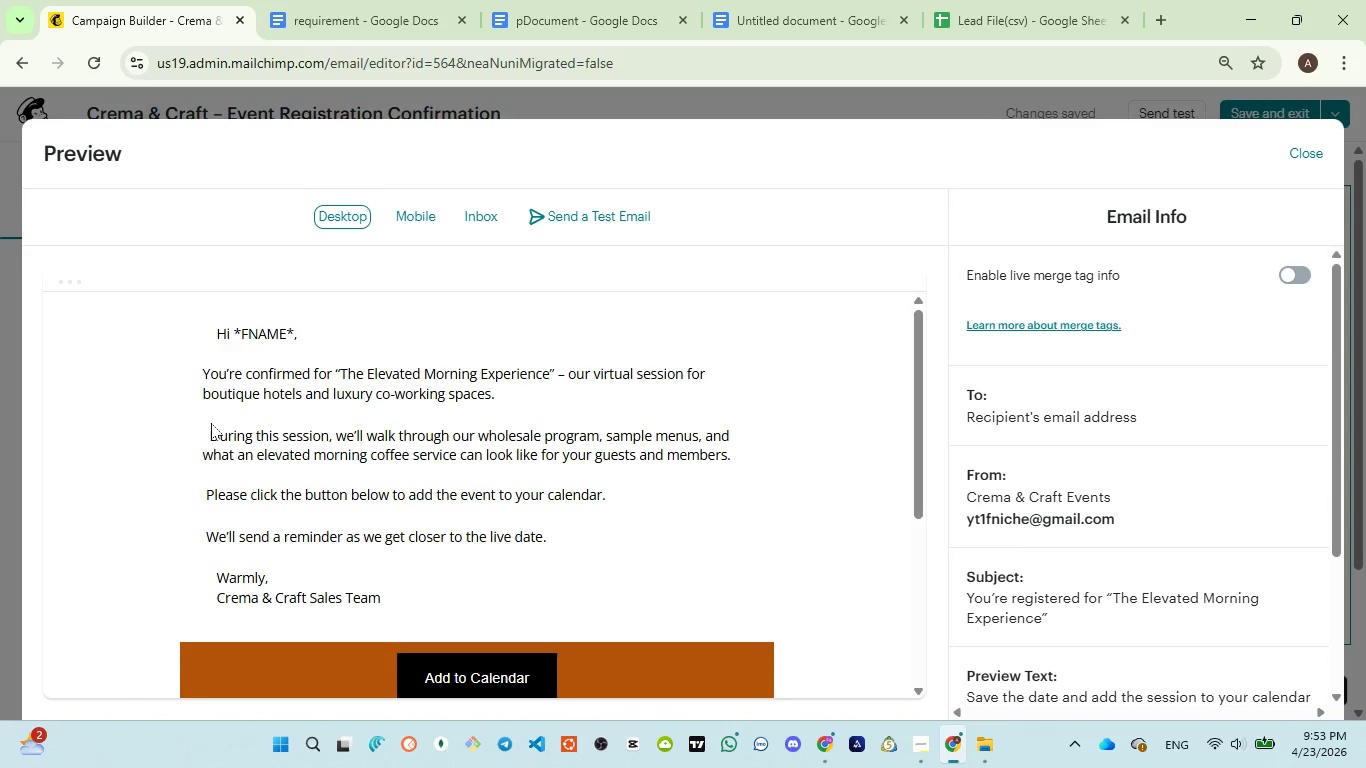 
scroll: coordinate [369, 534], scroll_direction: down, amount: 6.0
 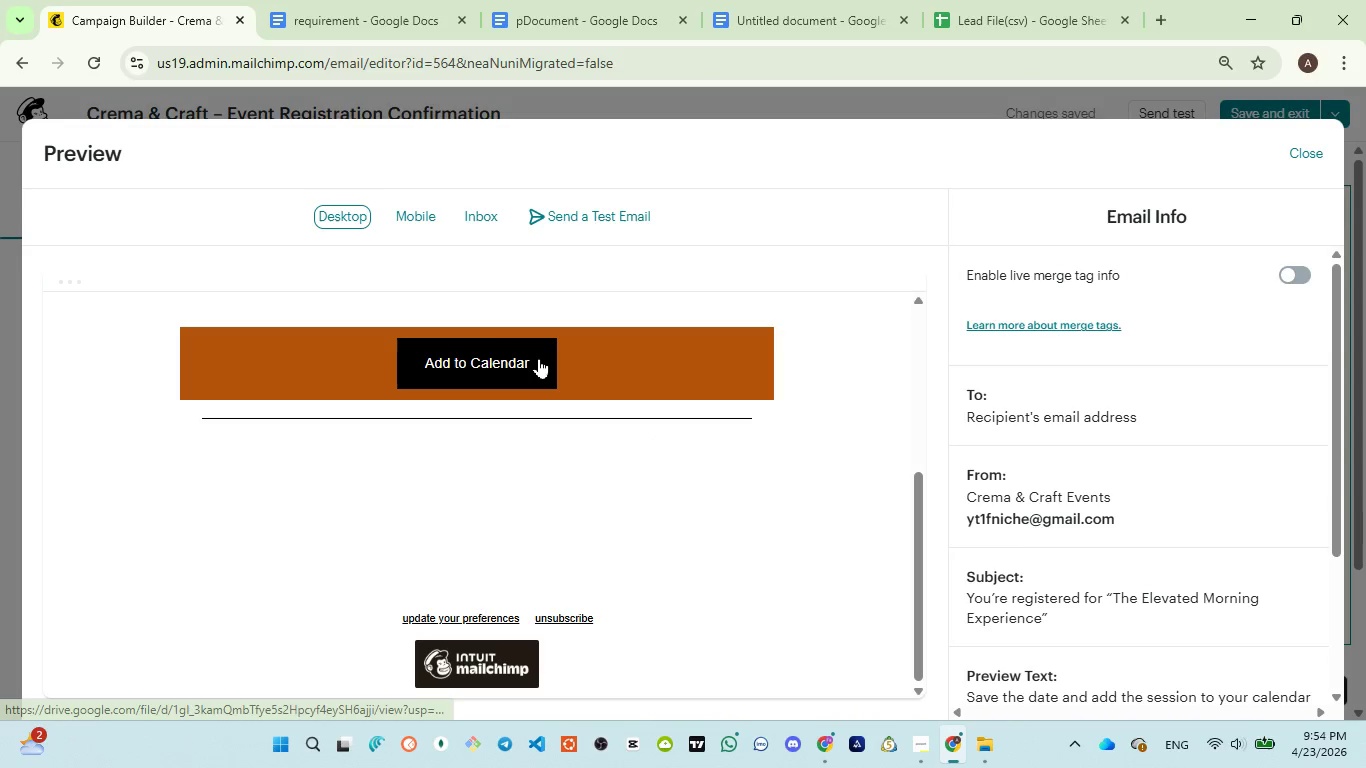 
left_click([537, 358])
 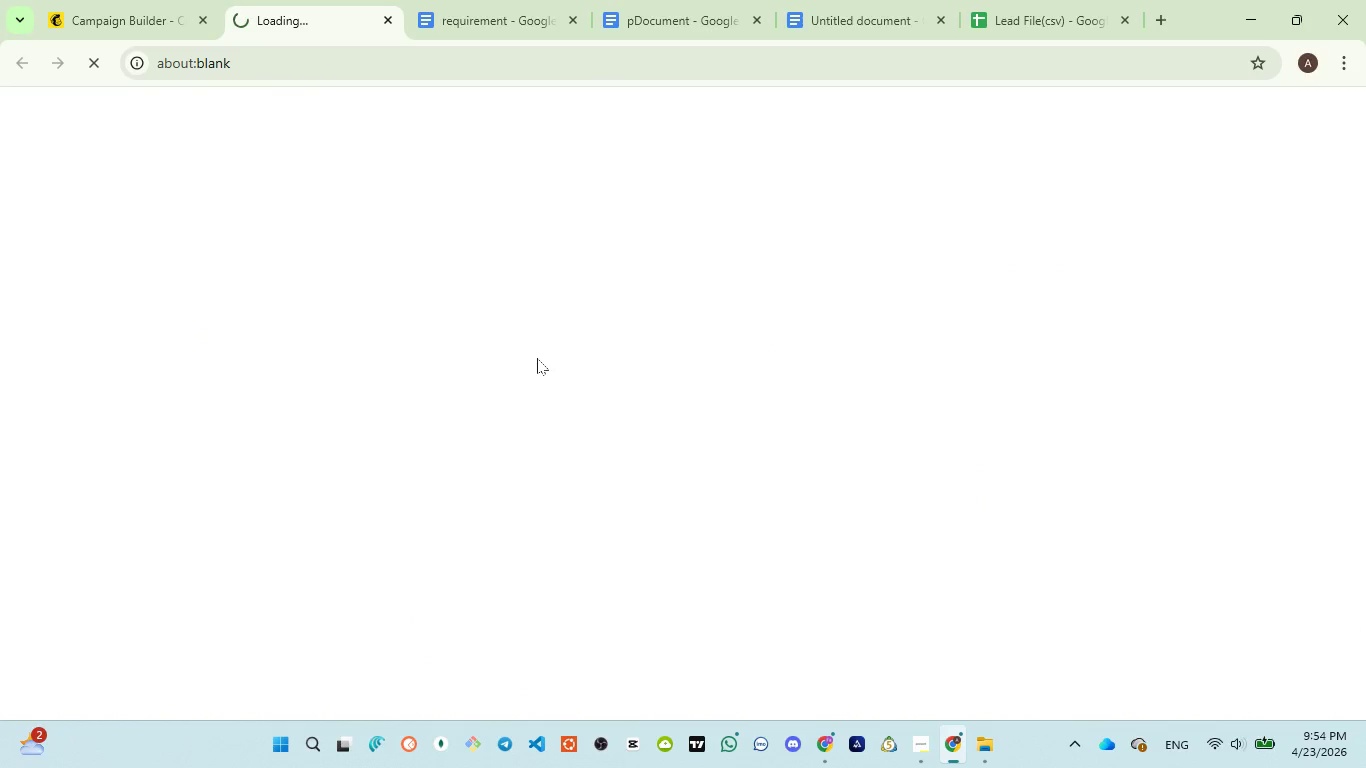 
mouse_move([698, 373])
 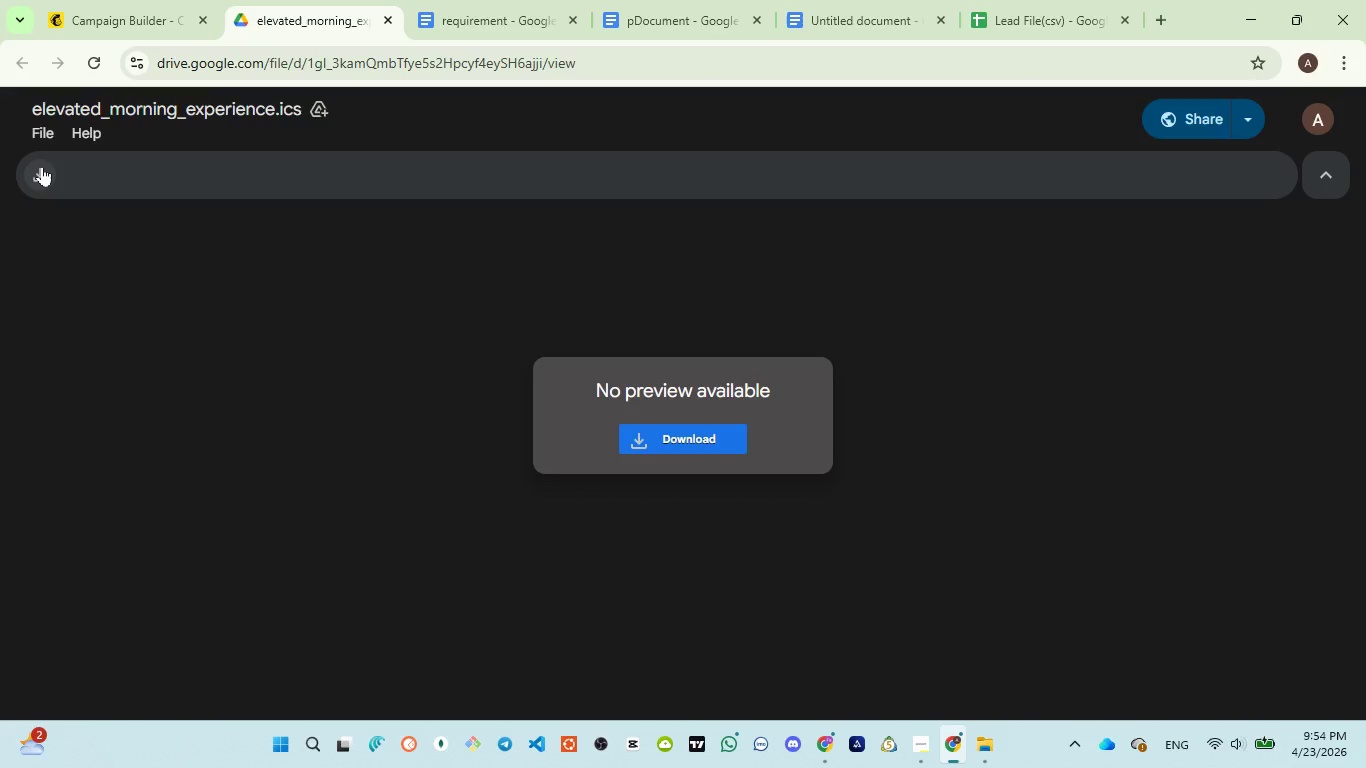 
wait(6.66)
 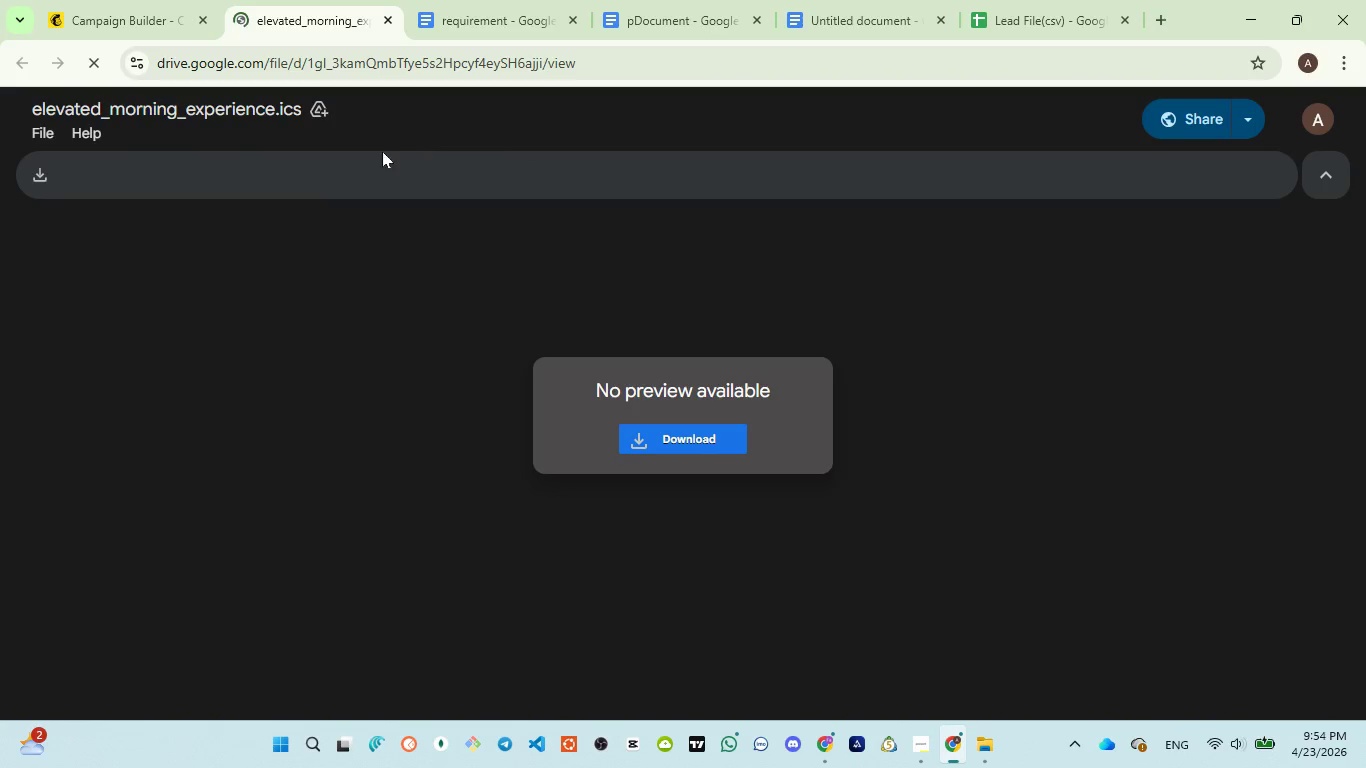 
left_click([393, 24])
 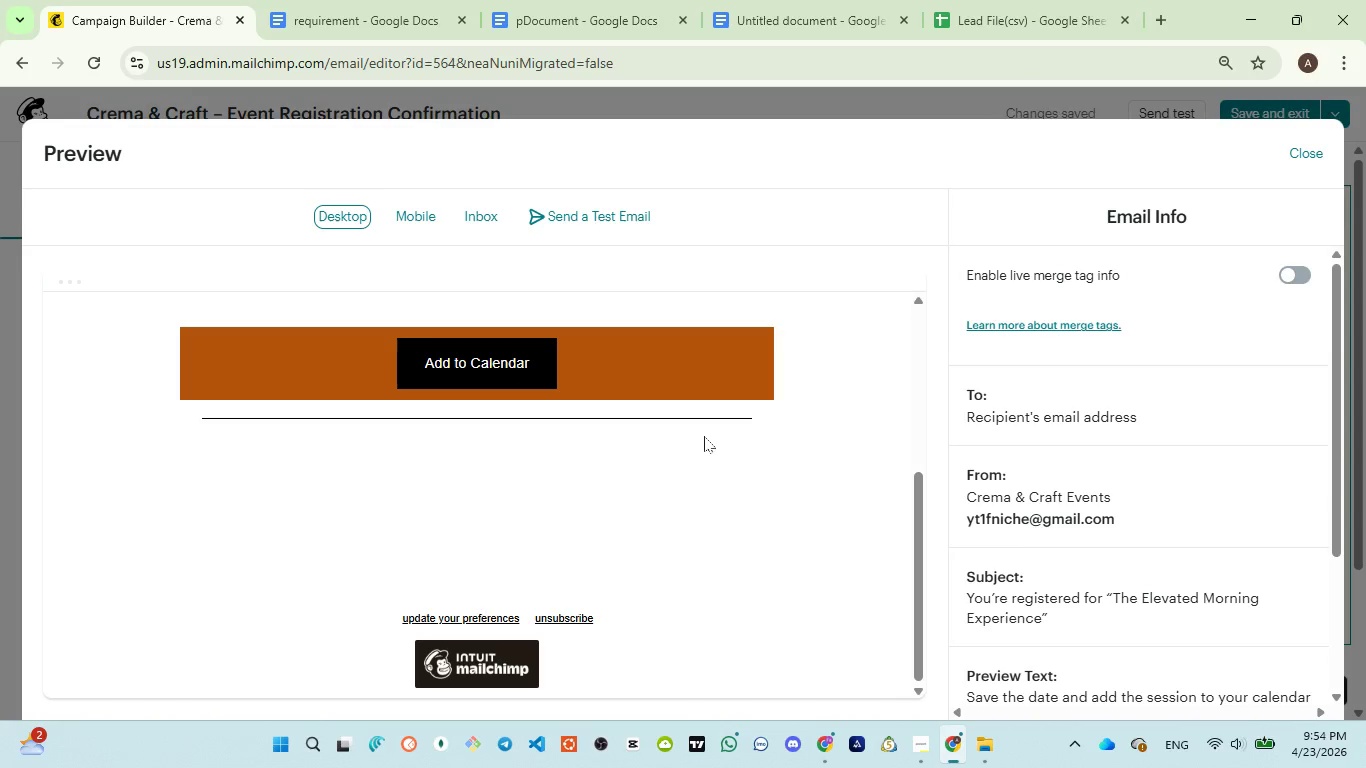 
scroll: coordinate [720, 439], scroll_direction: up, amount: 2.0
 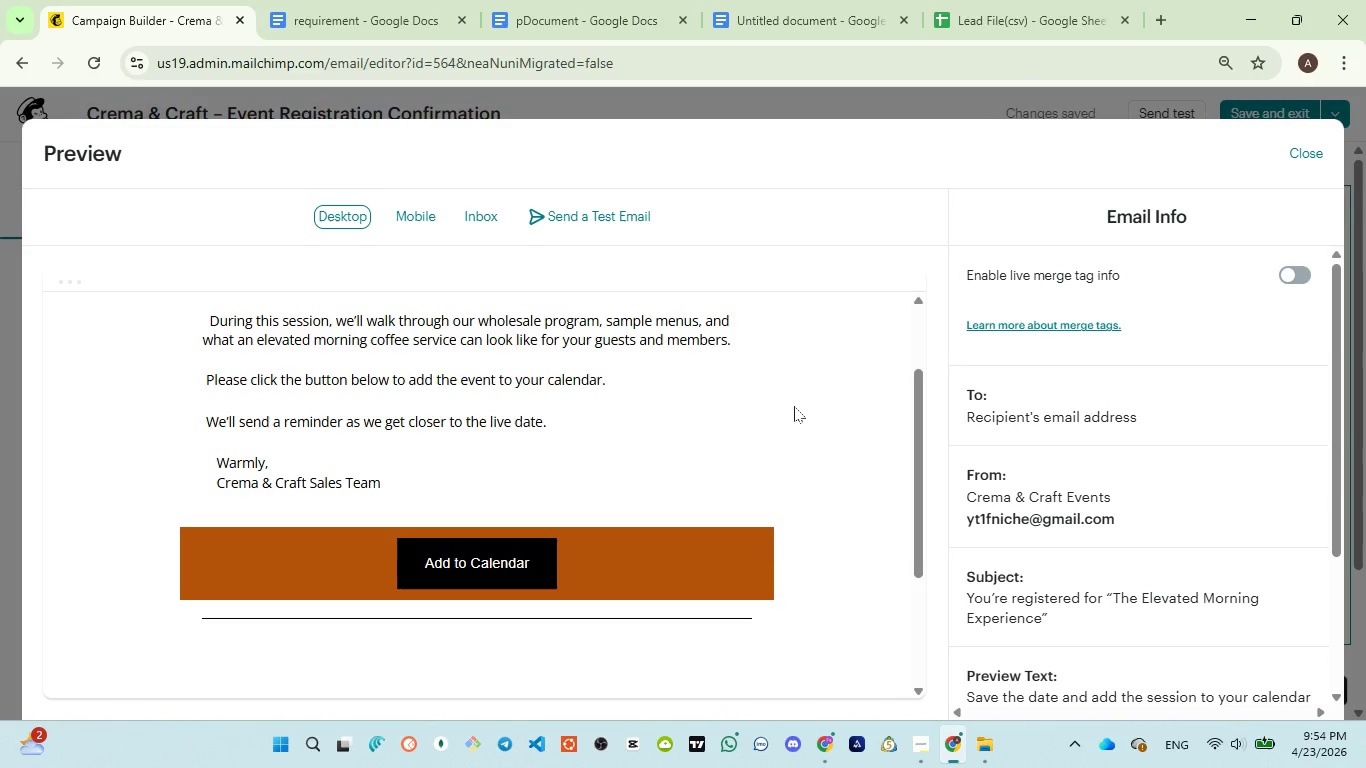 
left_click([794, 406])
 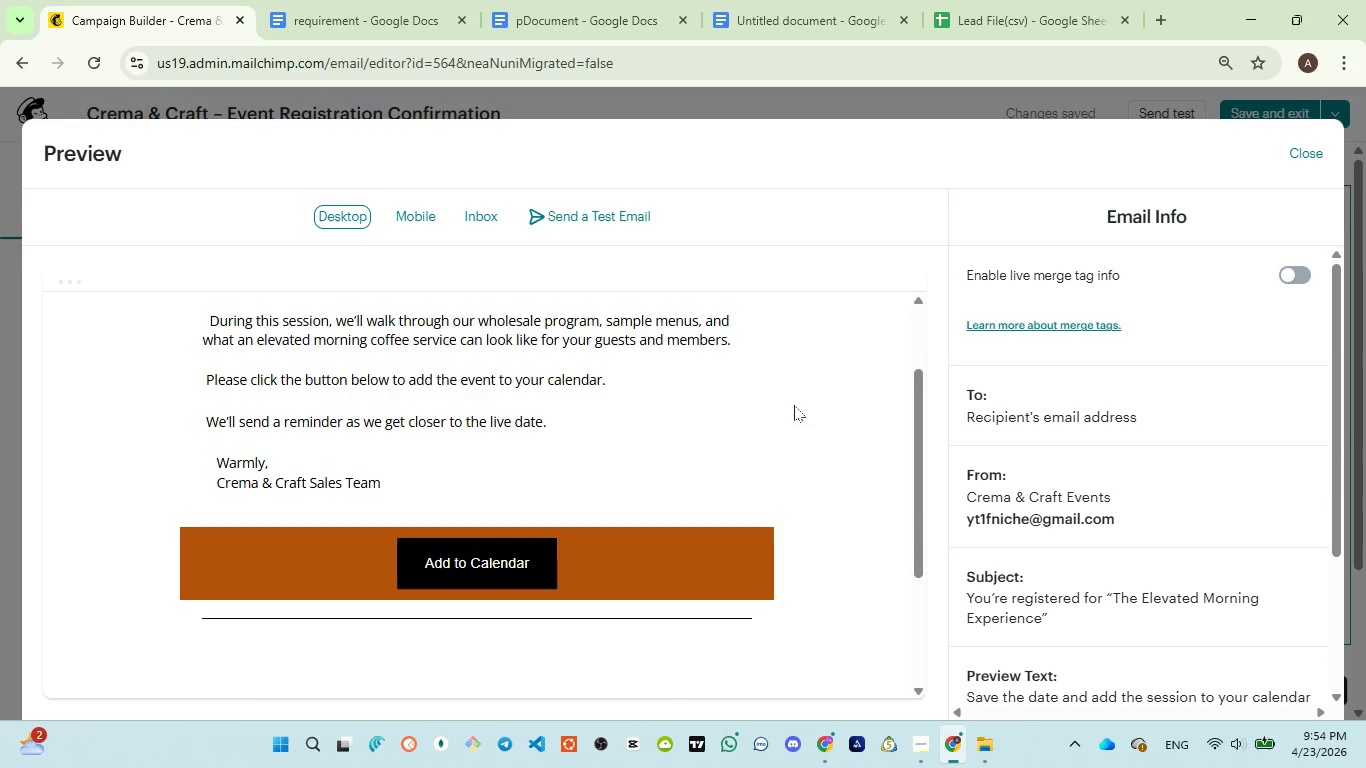 
scroll: coordinate [794, 405], scroll_direction: up, amount: 2.0
 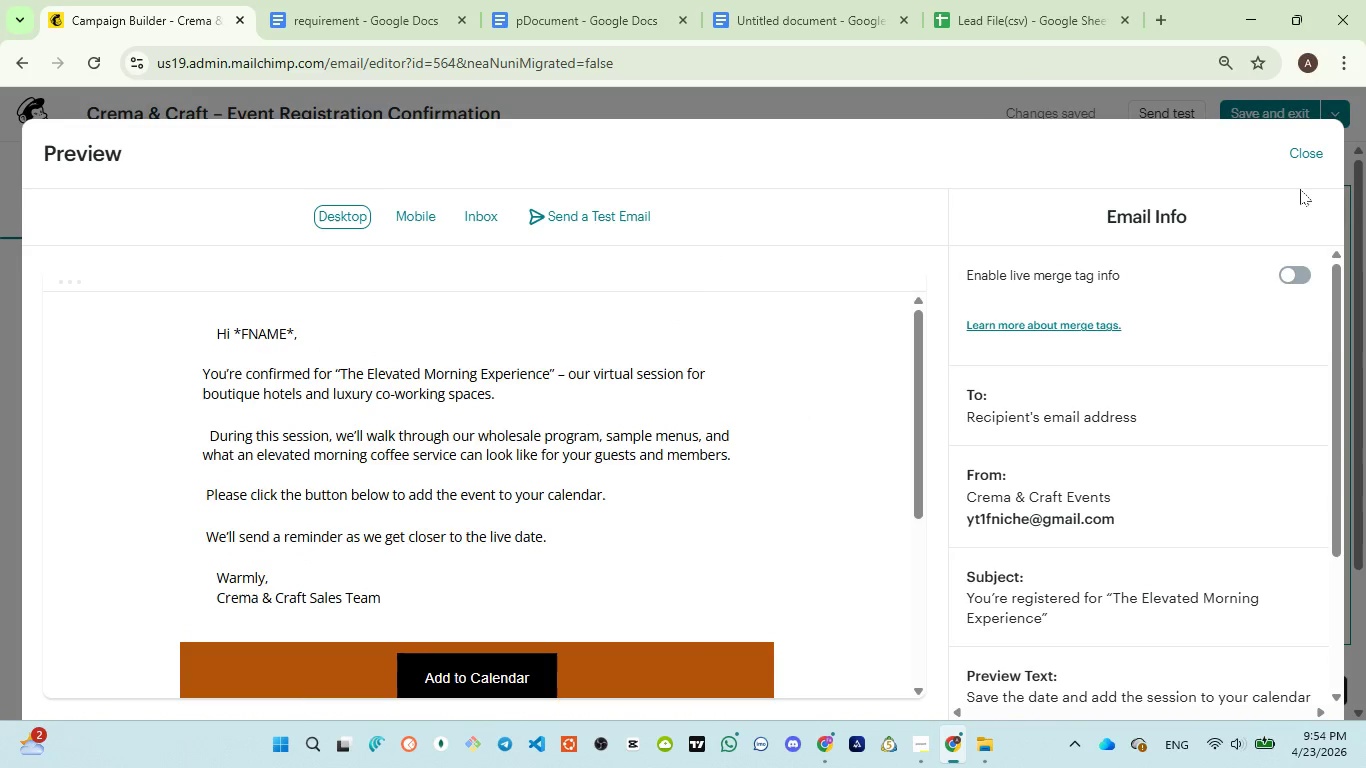 
left_click([1304, 157])
 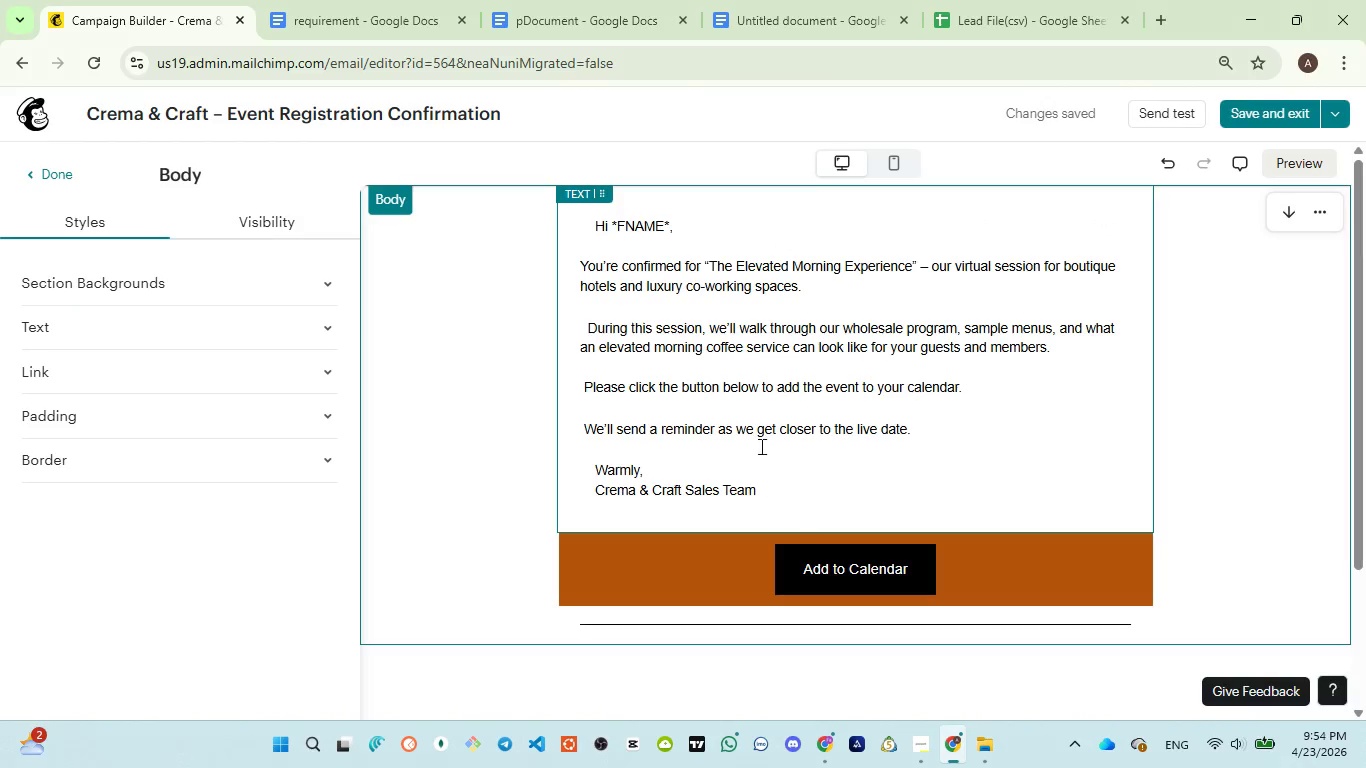 
scroll: coordinate [772, 417], scroll_direction: up, amount: 3.0
 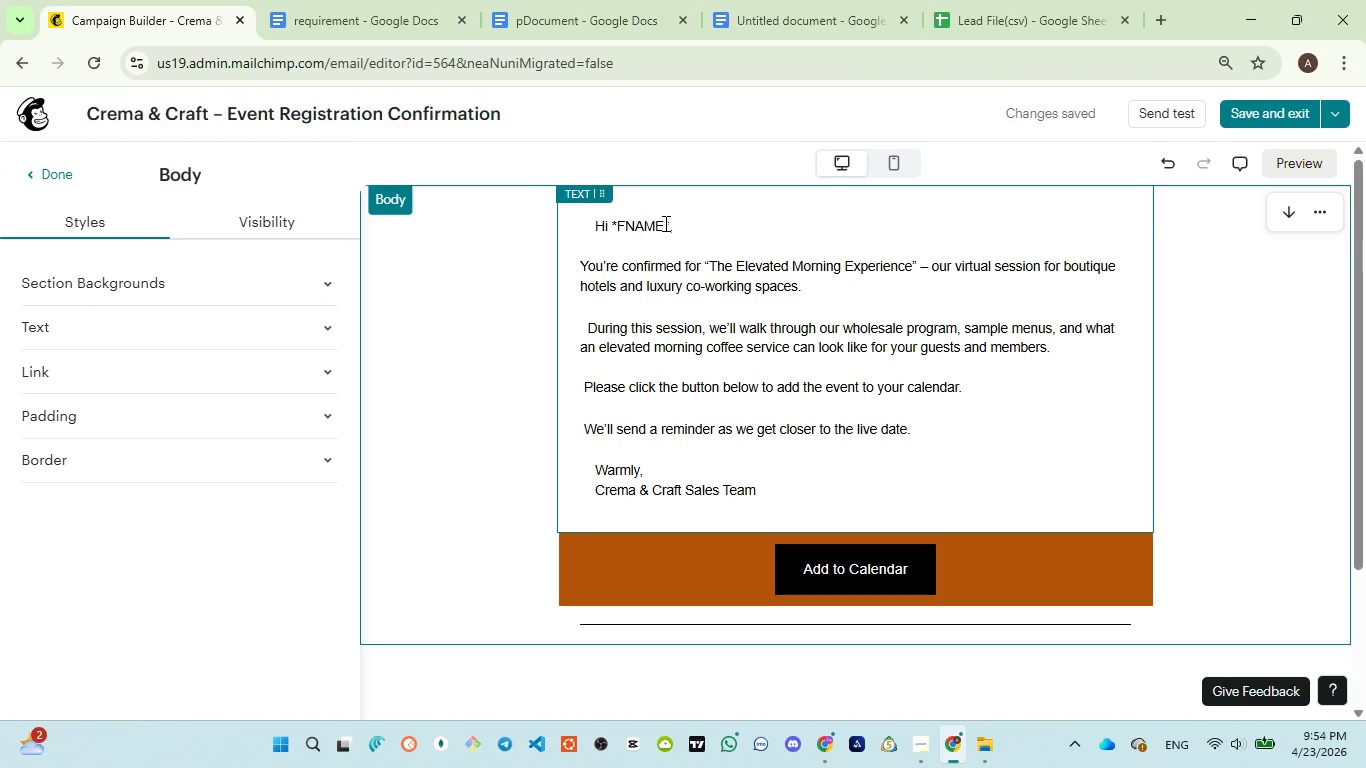 
left_click([662, 223])
 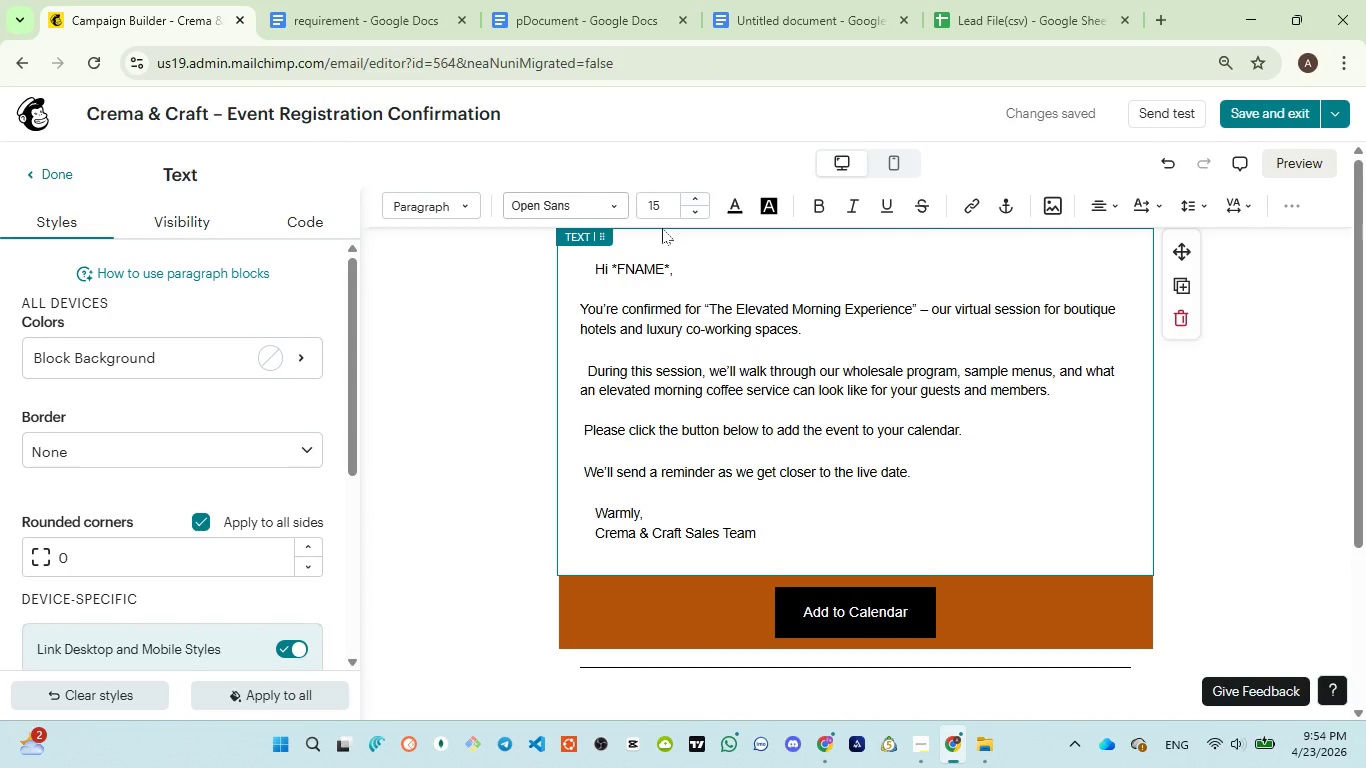 
key(Shift+ShiftRight)
 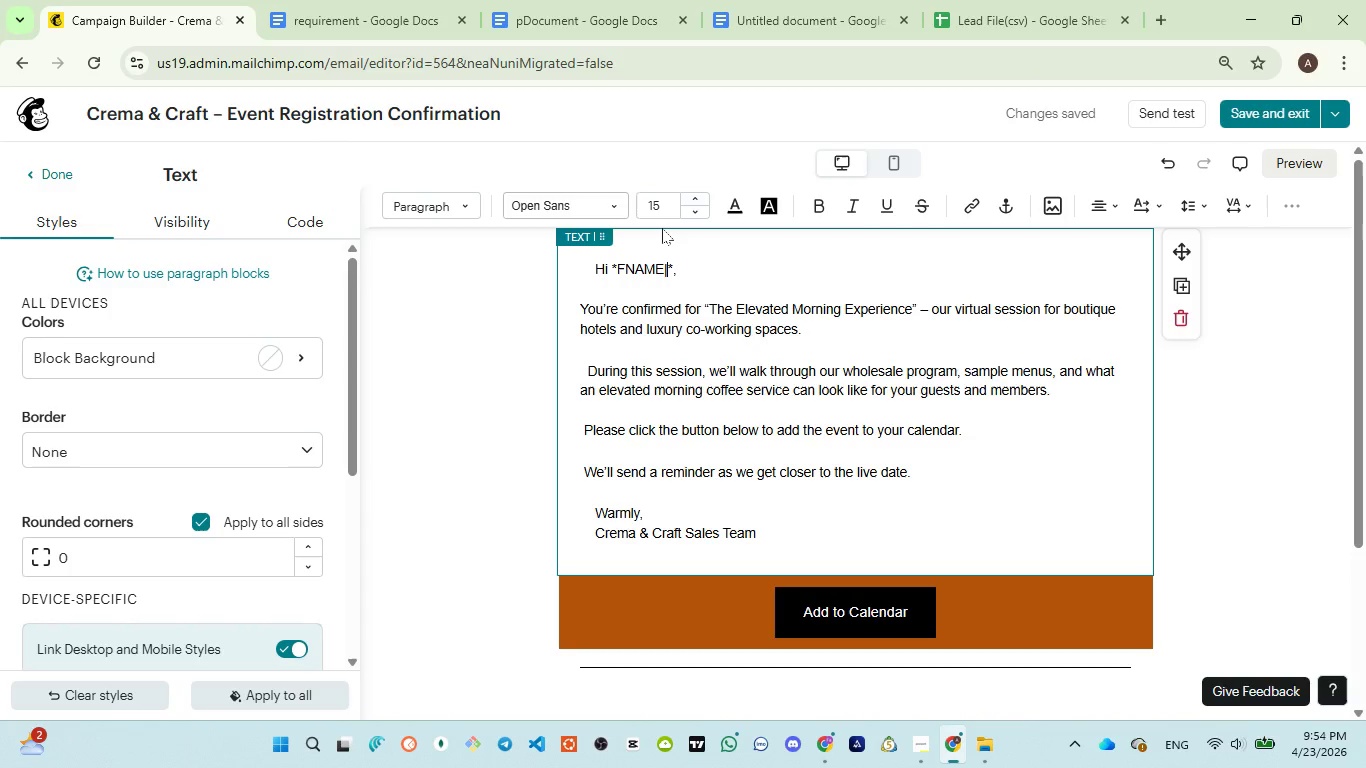 
key(Shift+Backslash)
 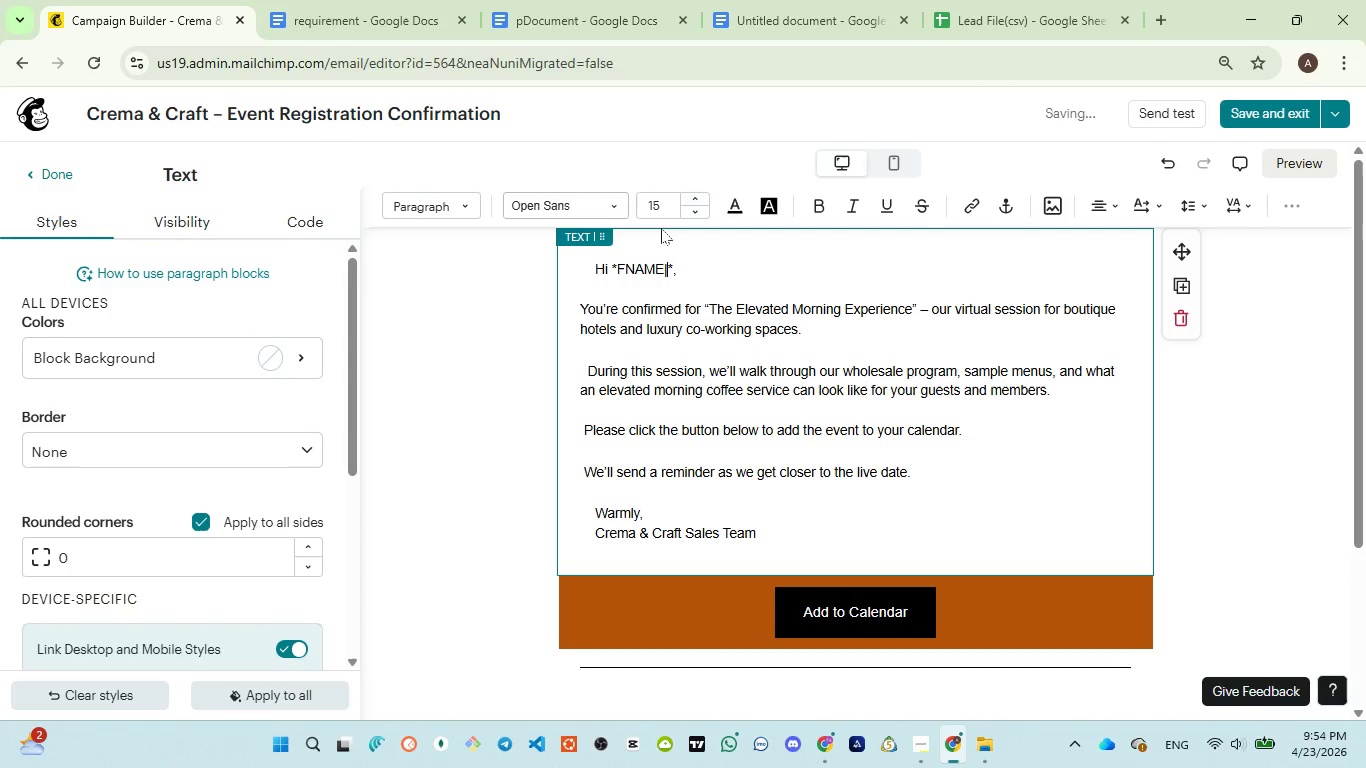 
key(ArrowLeft)
 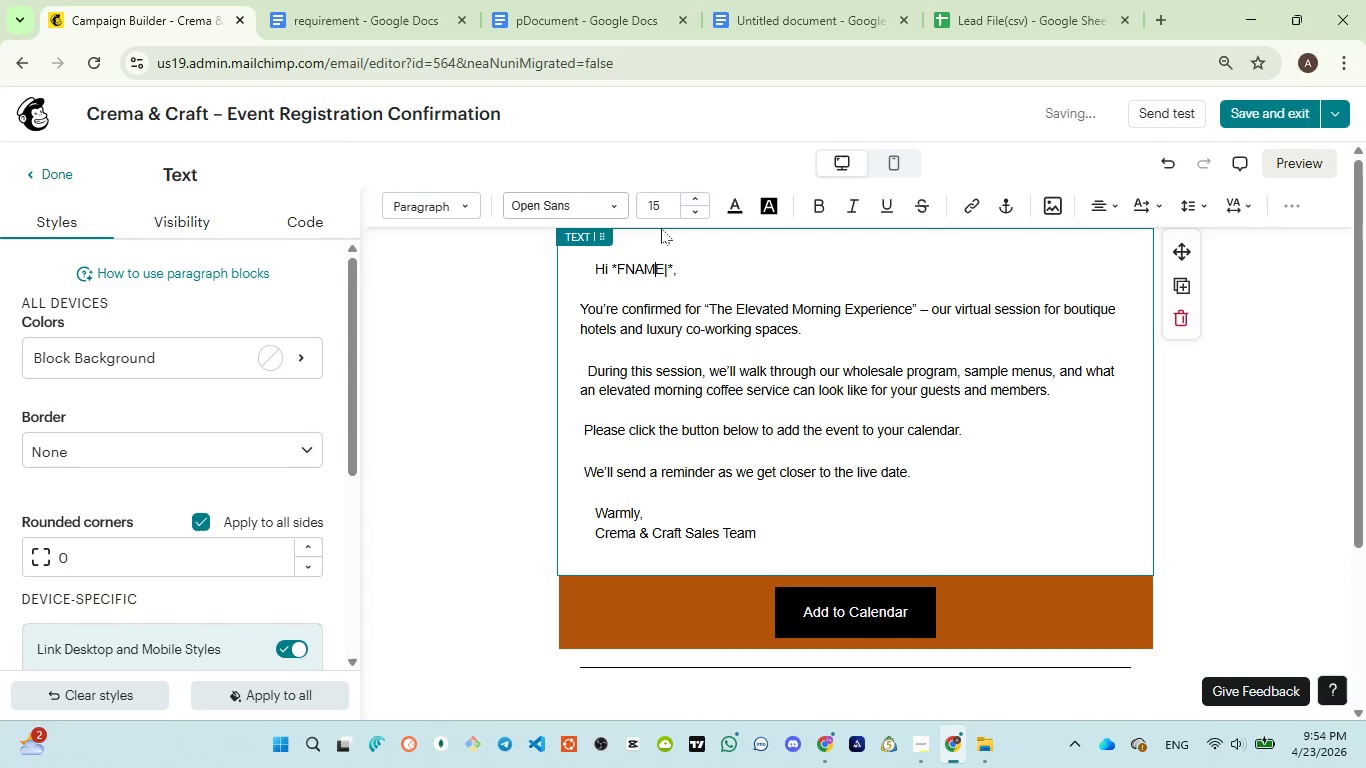 
key(ArrowLeft)
 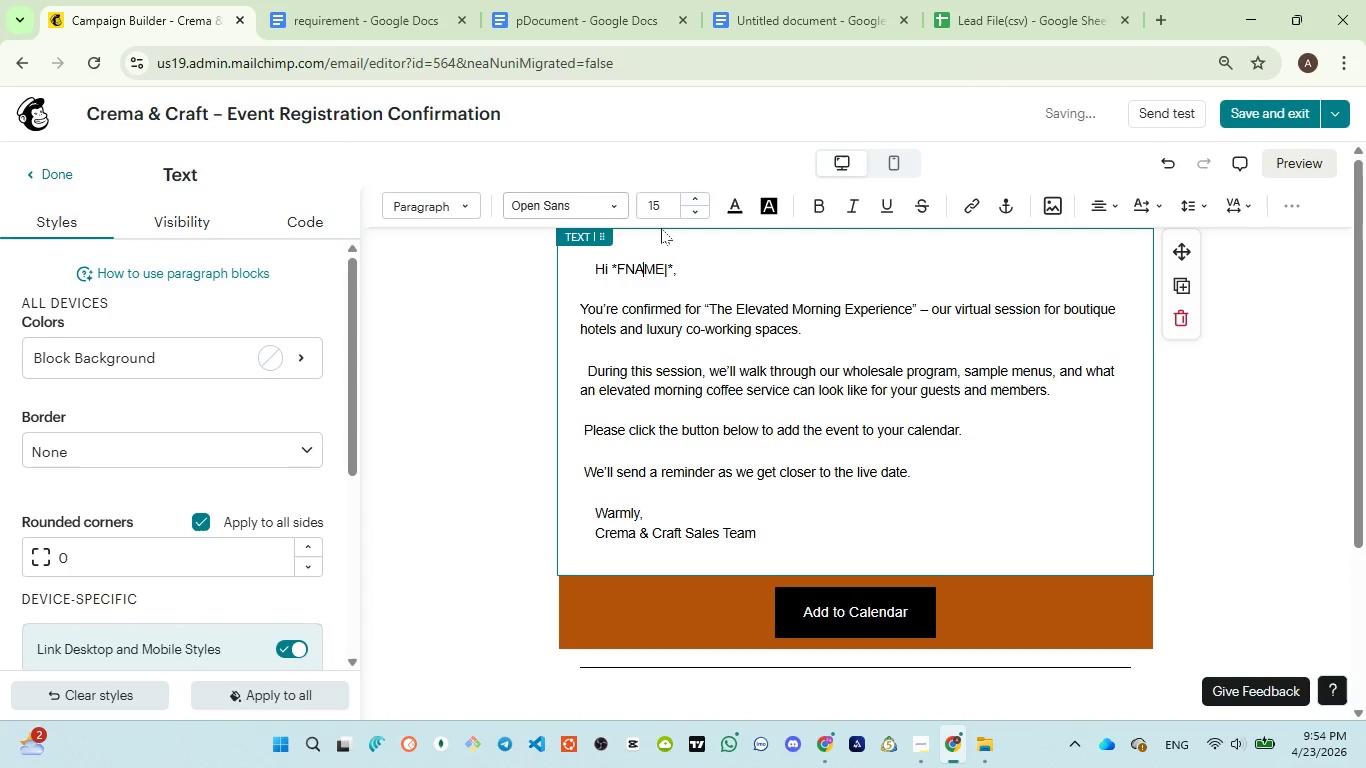 
key(ArrowLeft)
 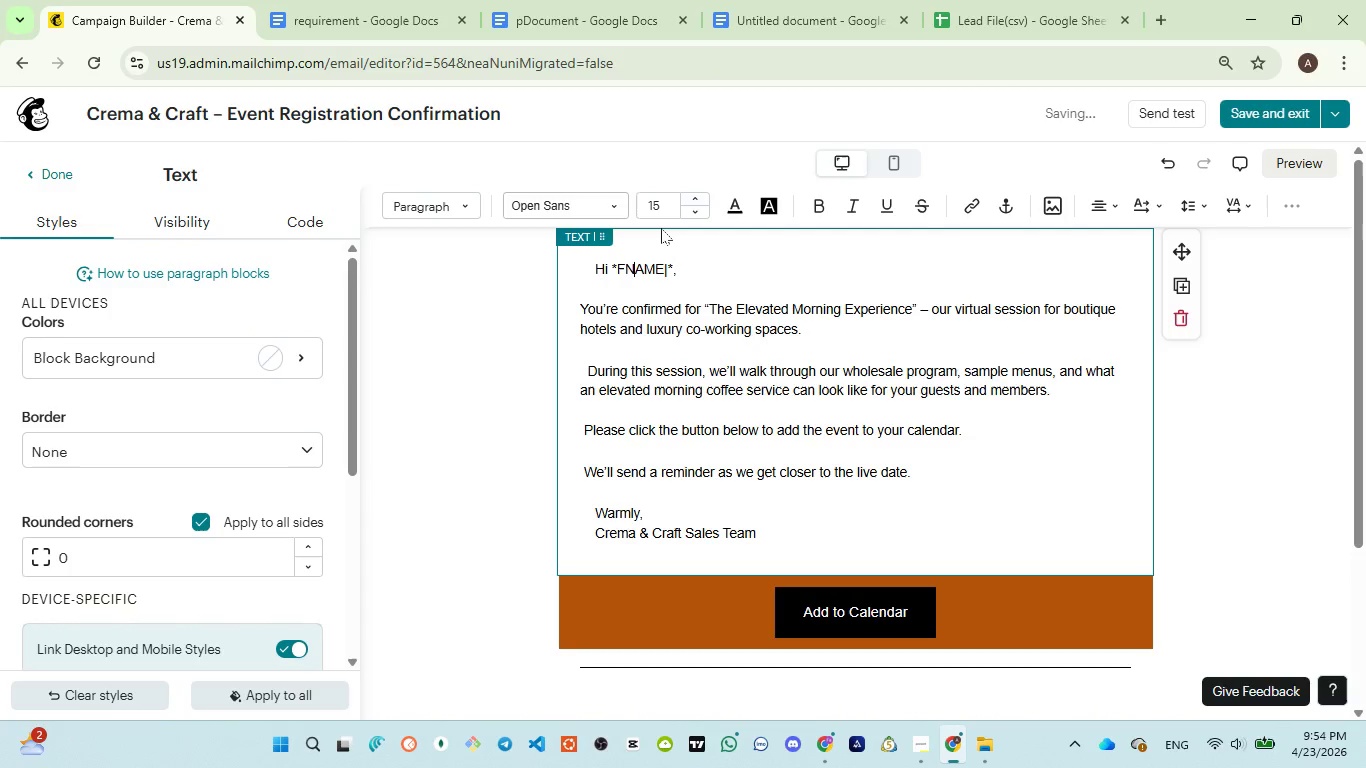 
key(ArrowLeft)
 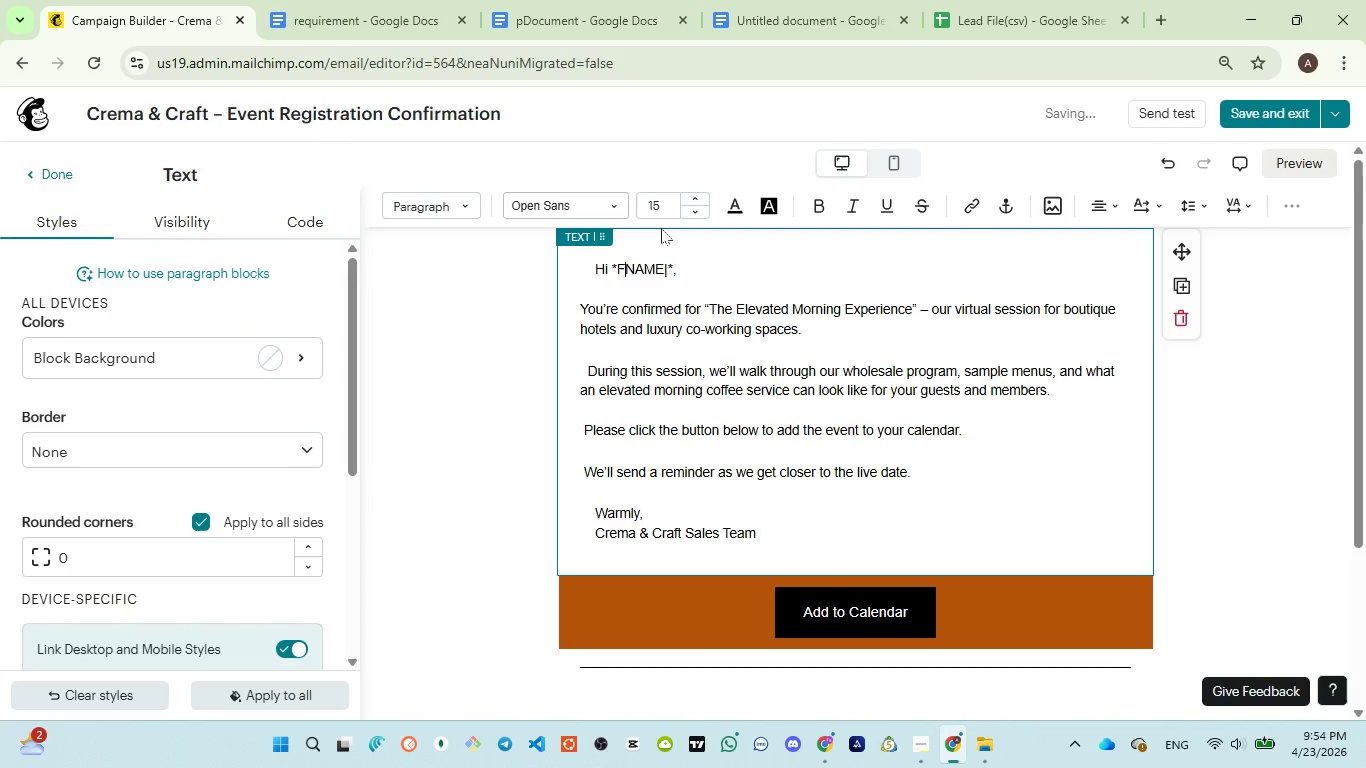 
key(ArrowLeft)
 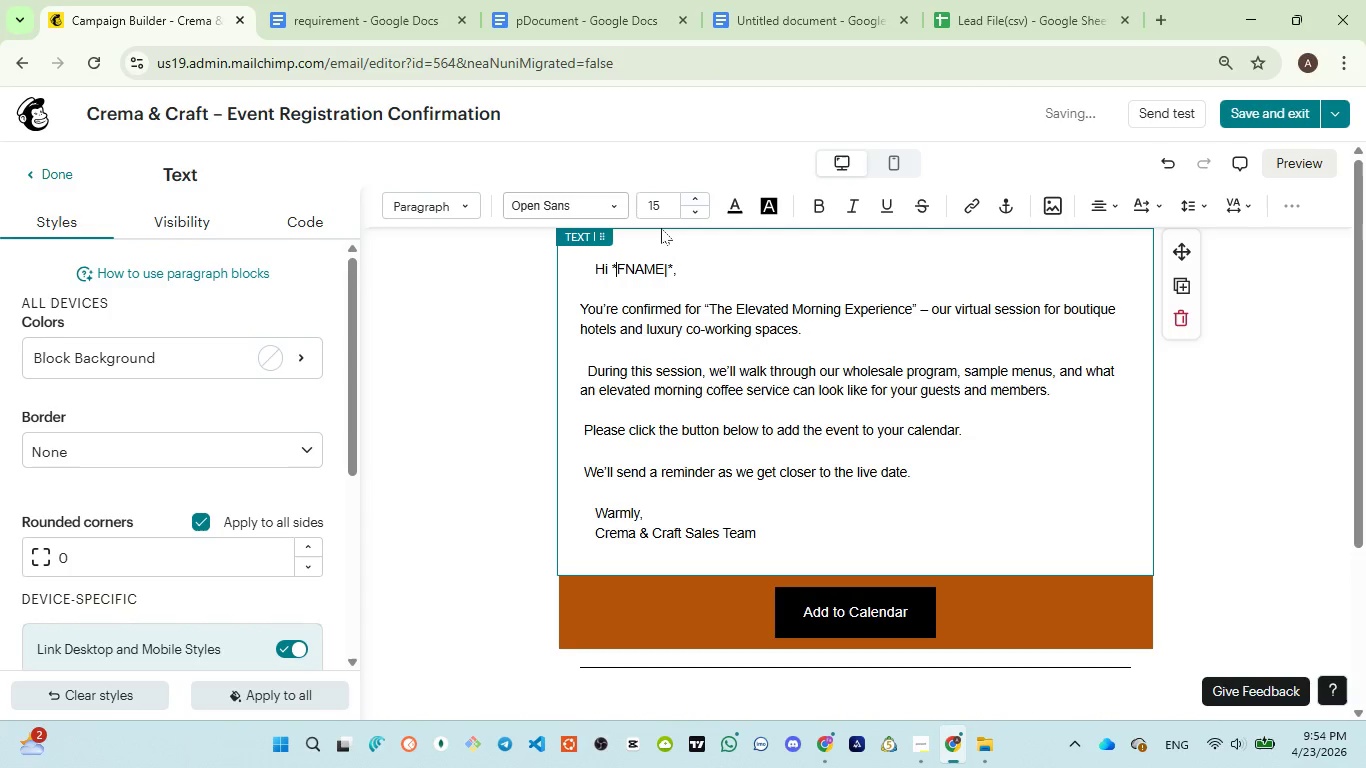 
key(ArrowLeft)
 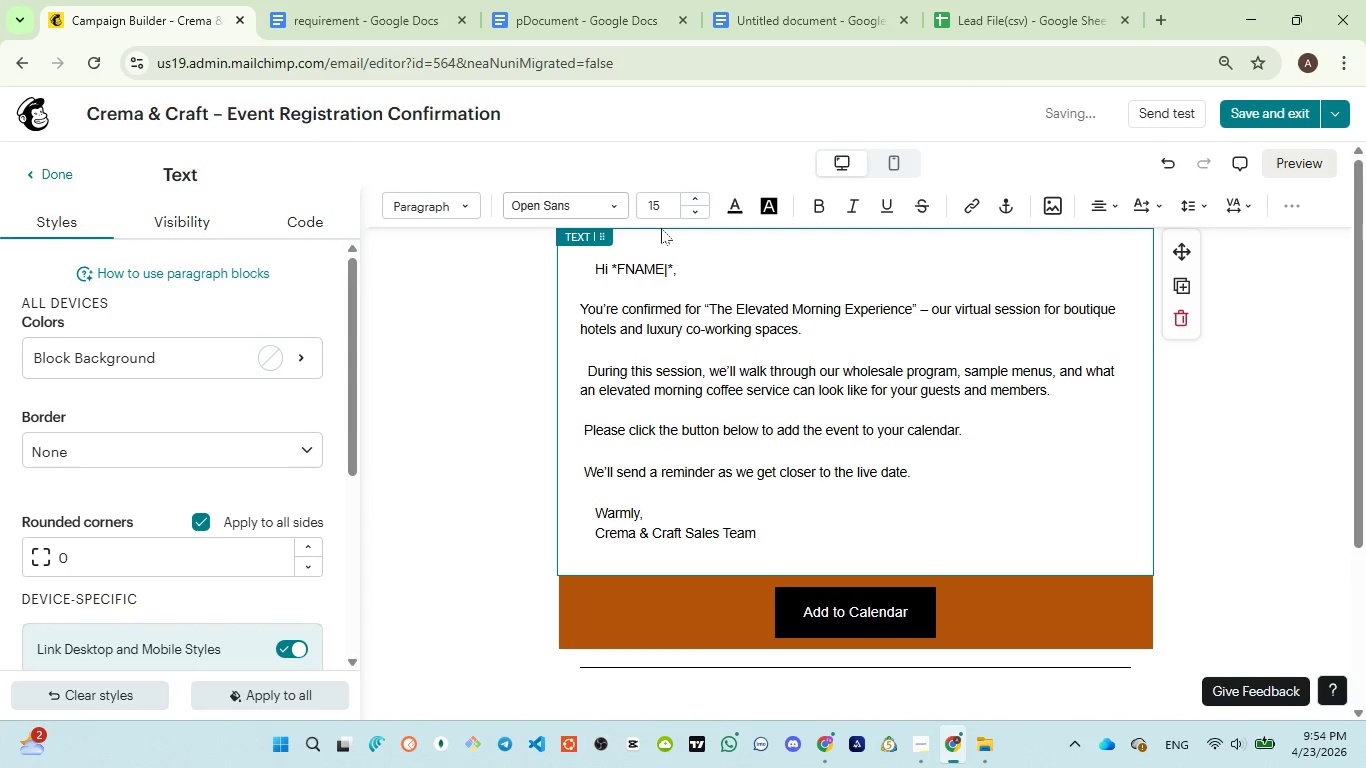 
key(ArrowLeft)
 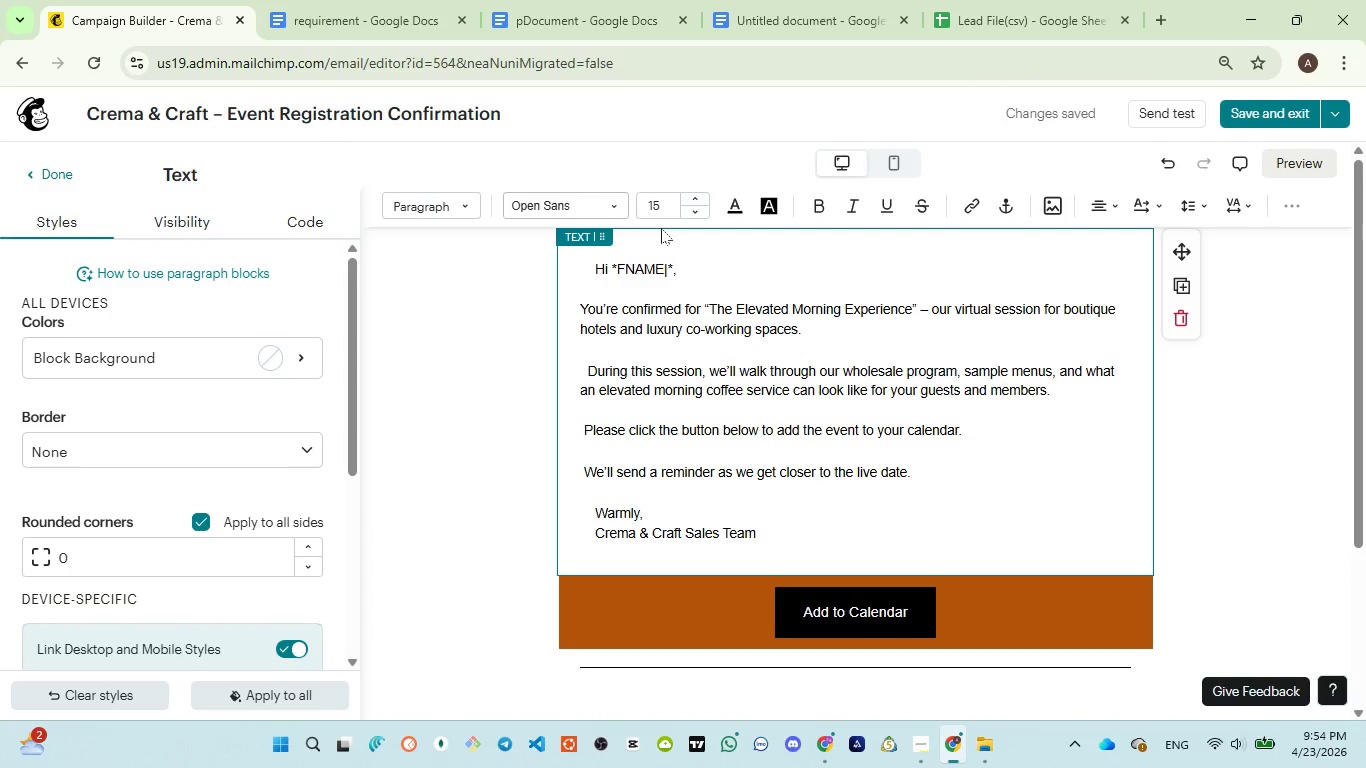 
key(ArrowRight)
 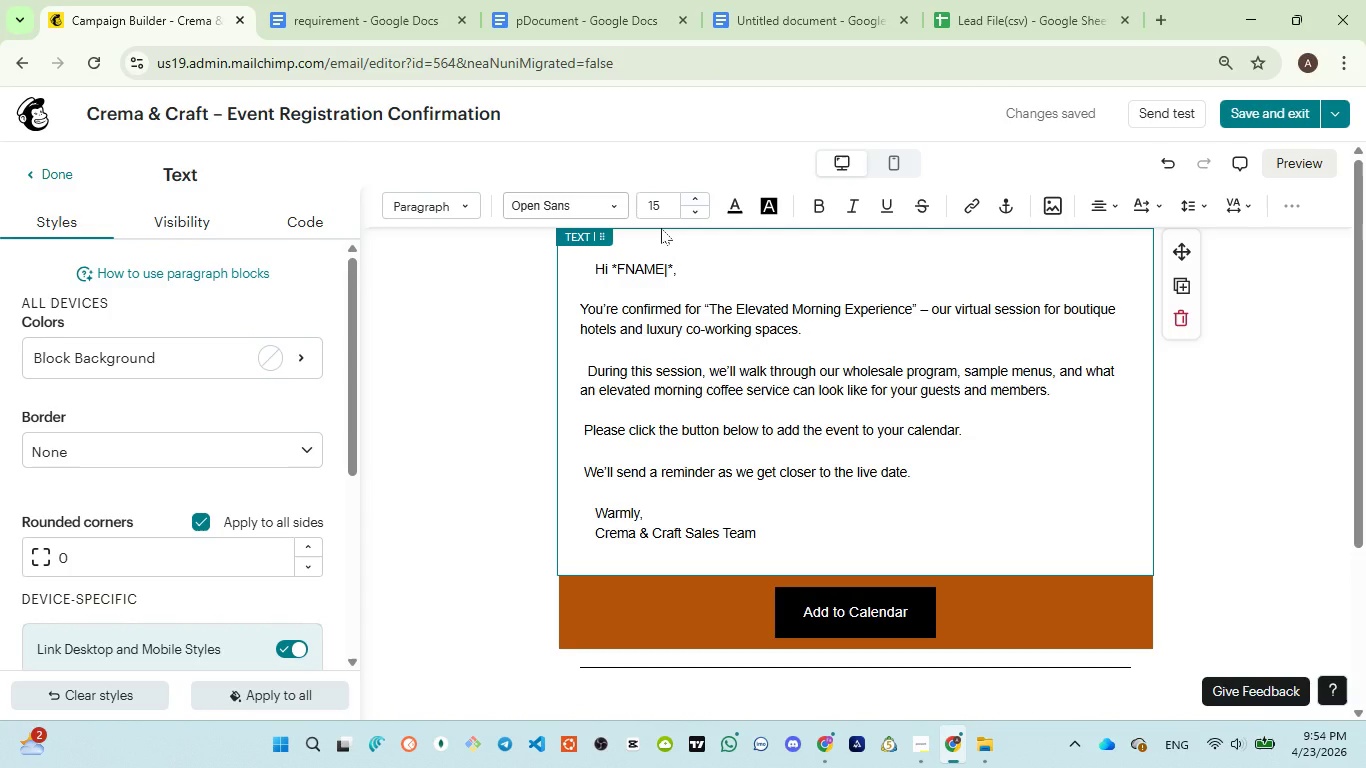 
key(Shift+Backslash)
 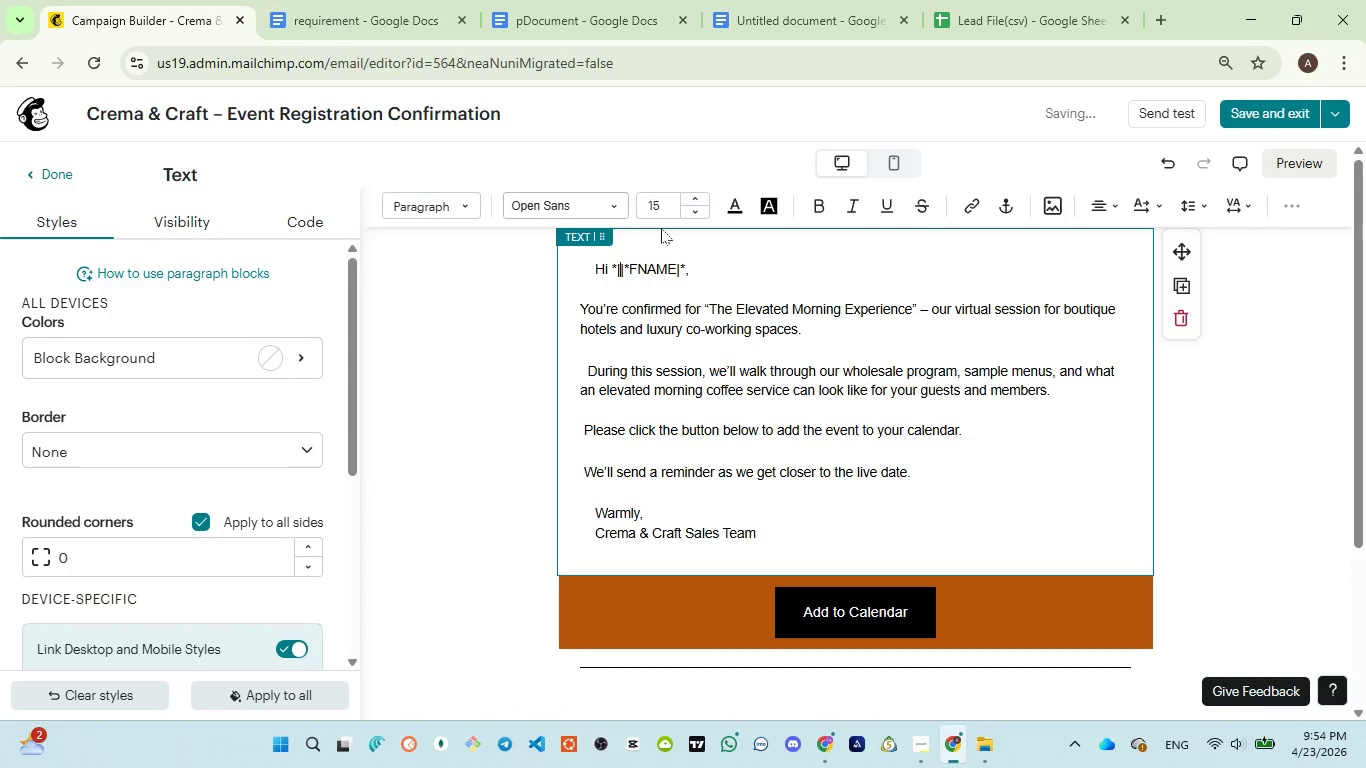 
key(ArrowRight)
 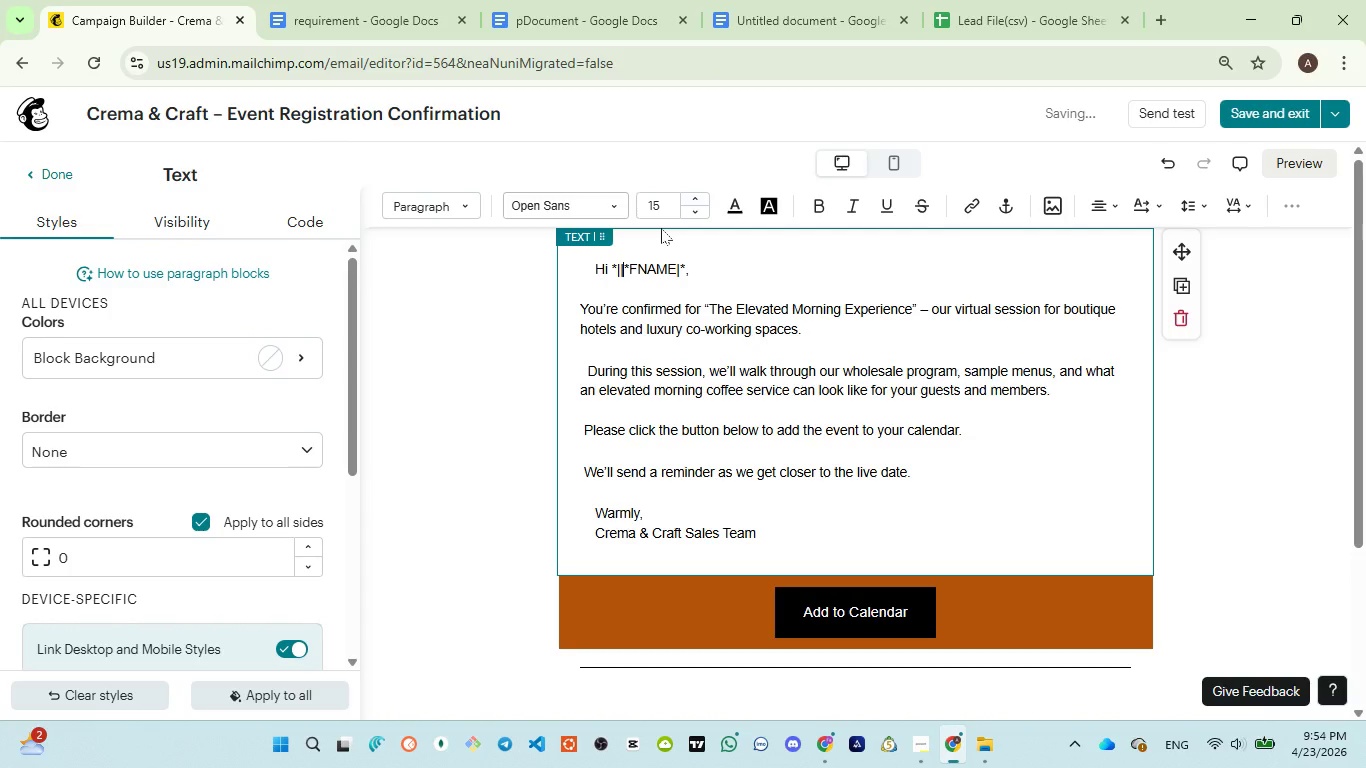 
key(Backspace)
 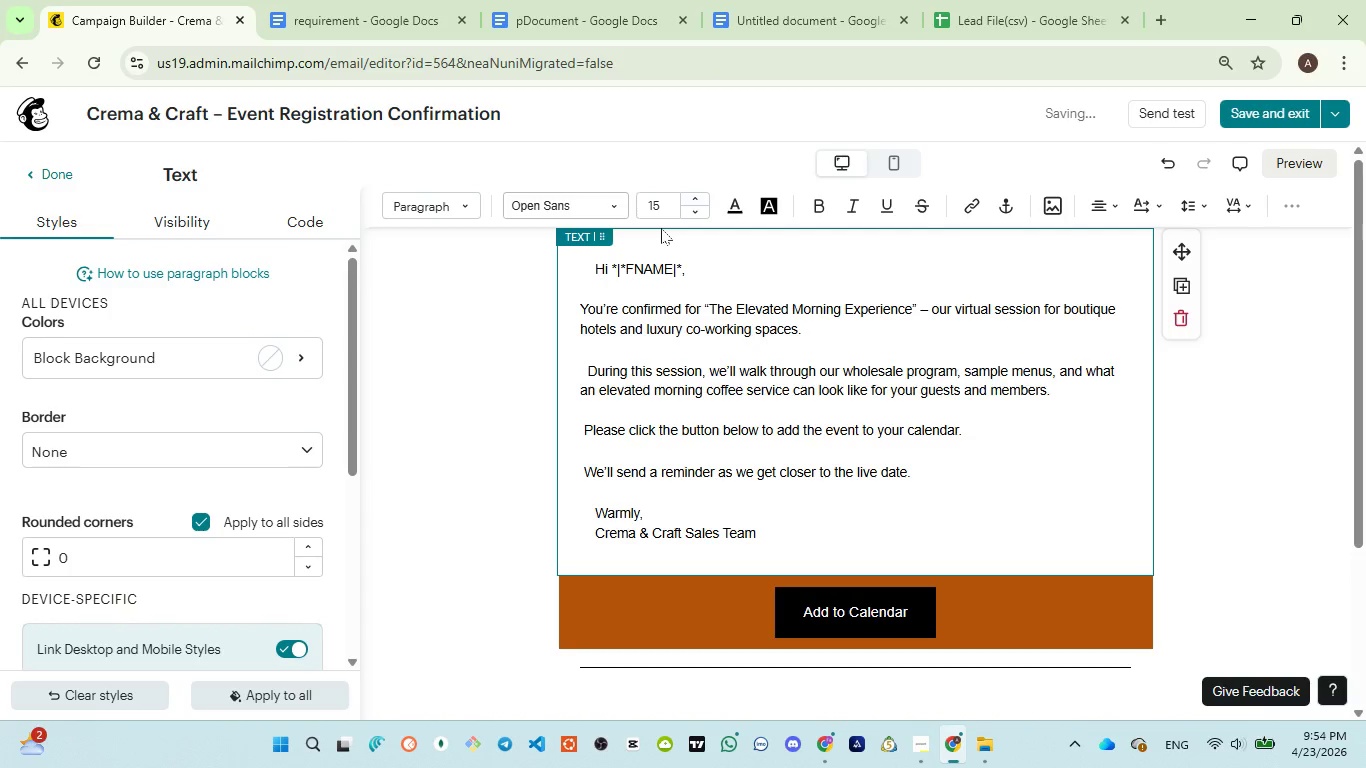 
key(ArrowRight)
 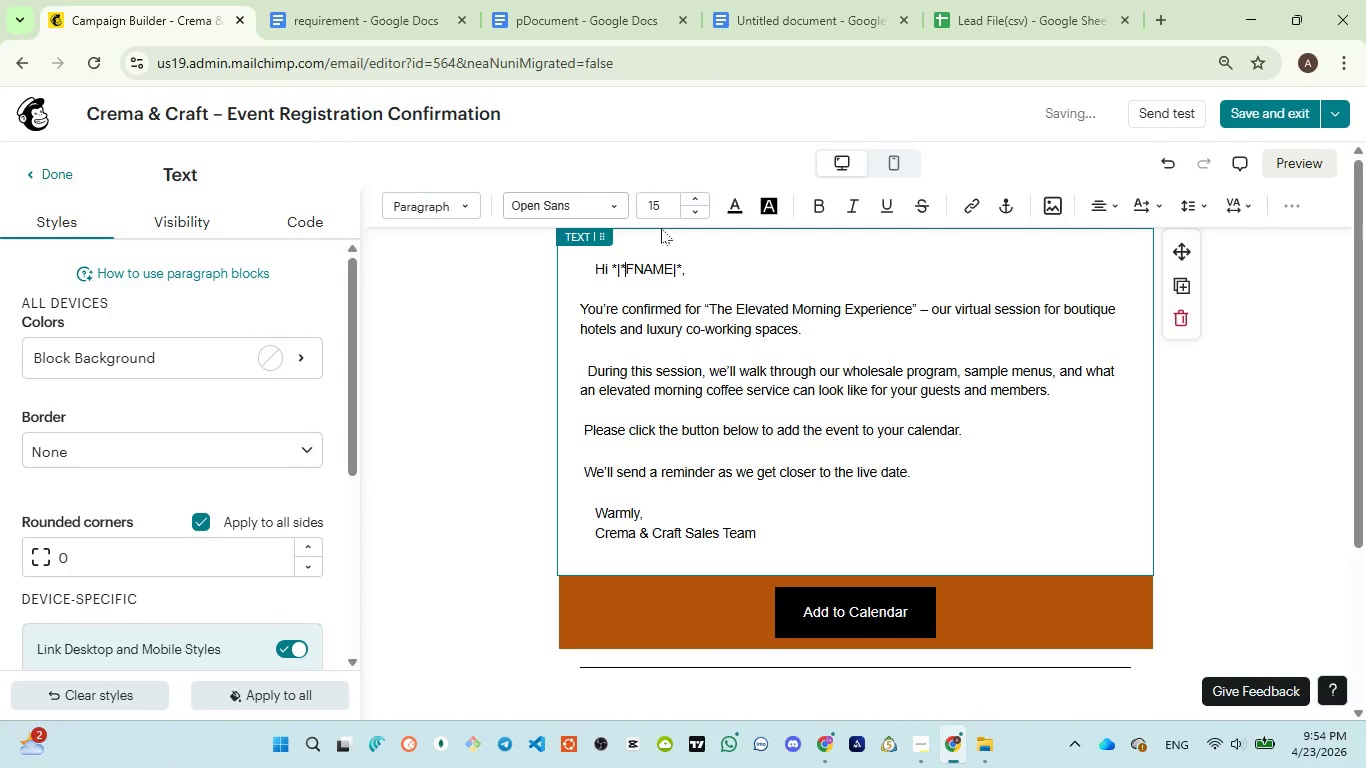 
key(Backspace)
 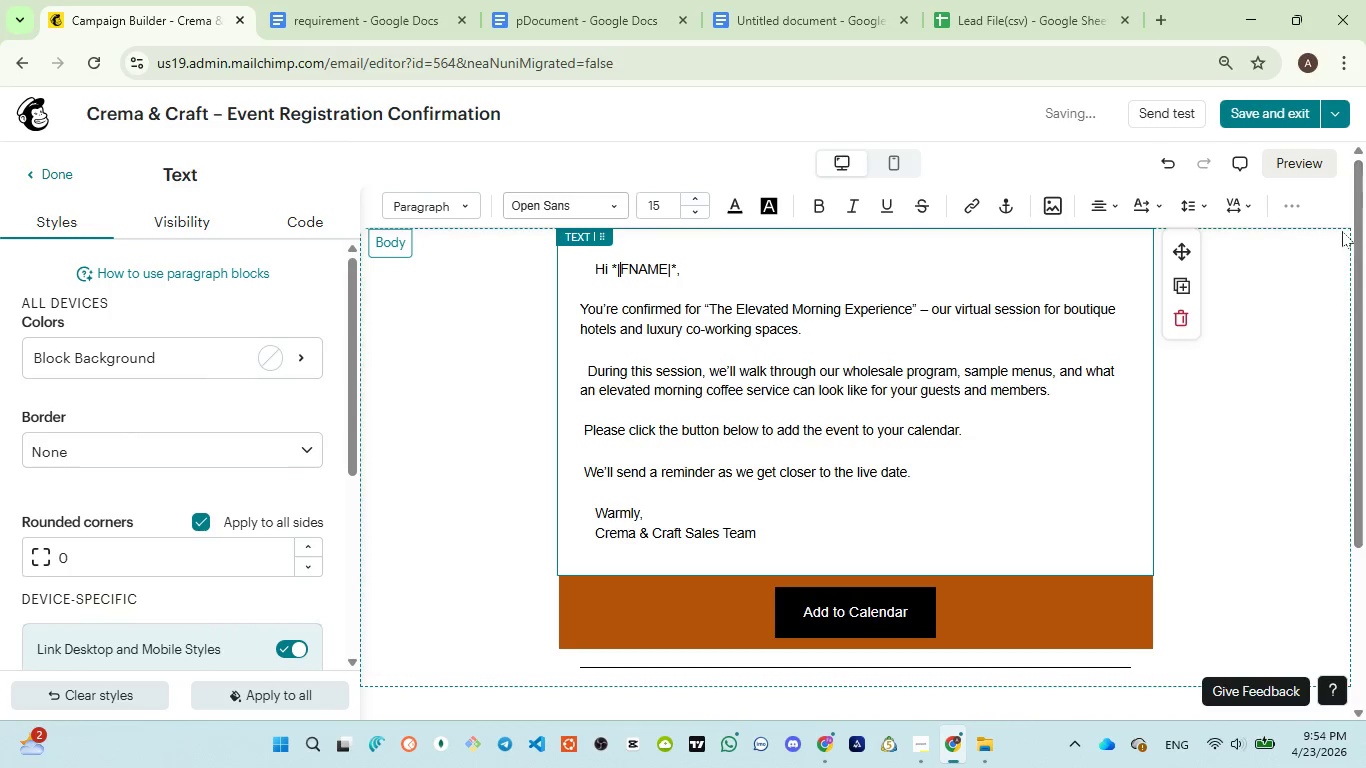 
left_click([1311, 167])
 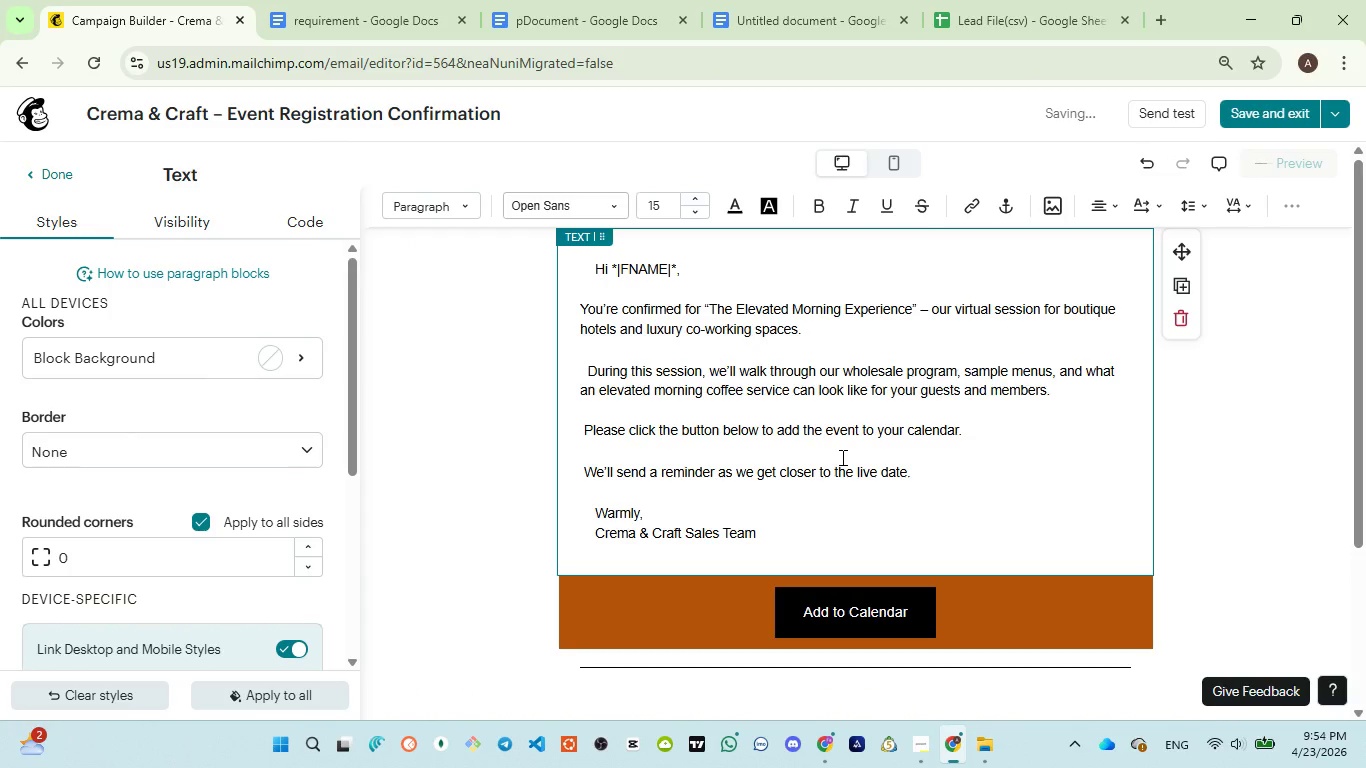 
wait(8.34)
 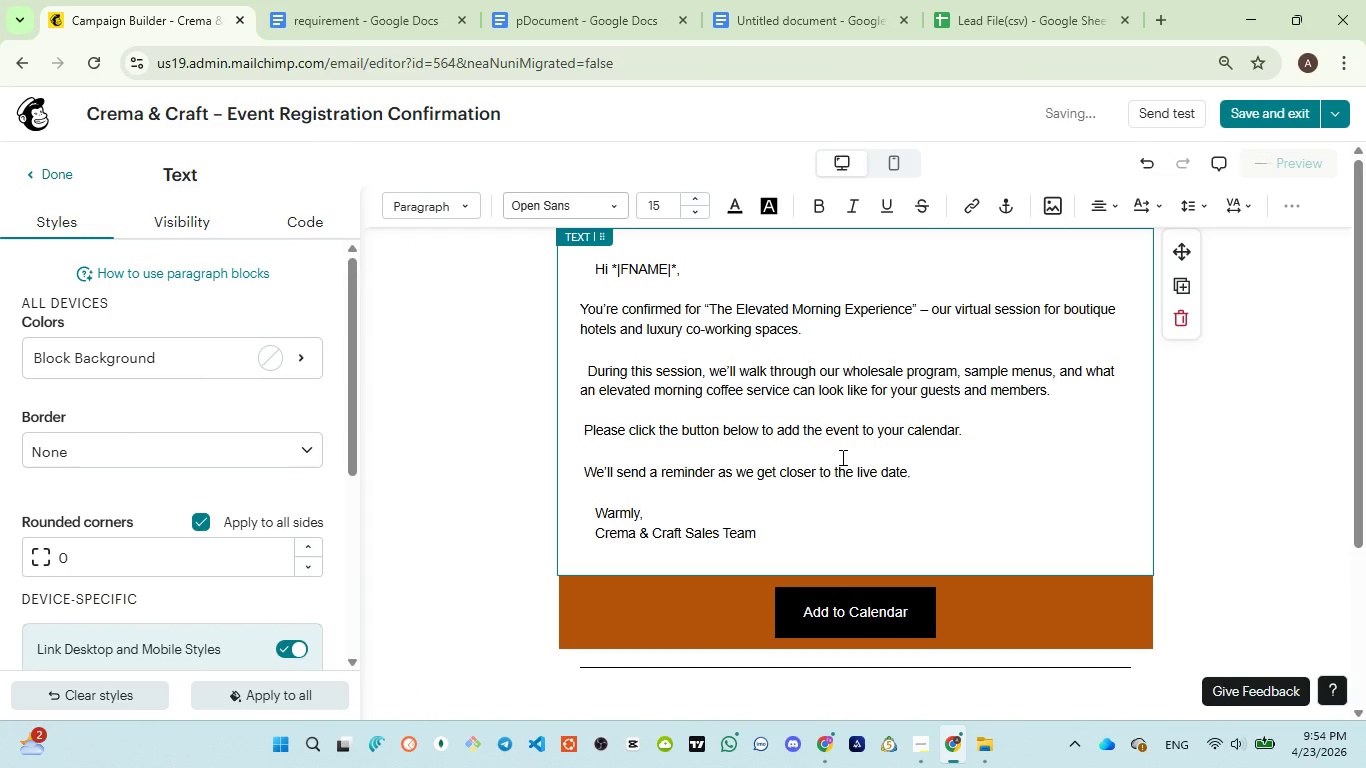 
left_click_drag(start_coordinate=[379, 332], to_coordinate=[252, 337])
 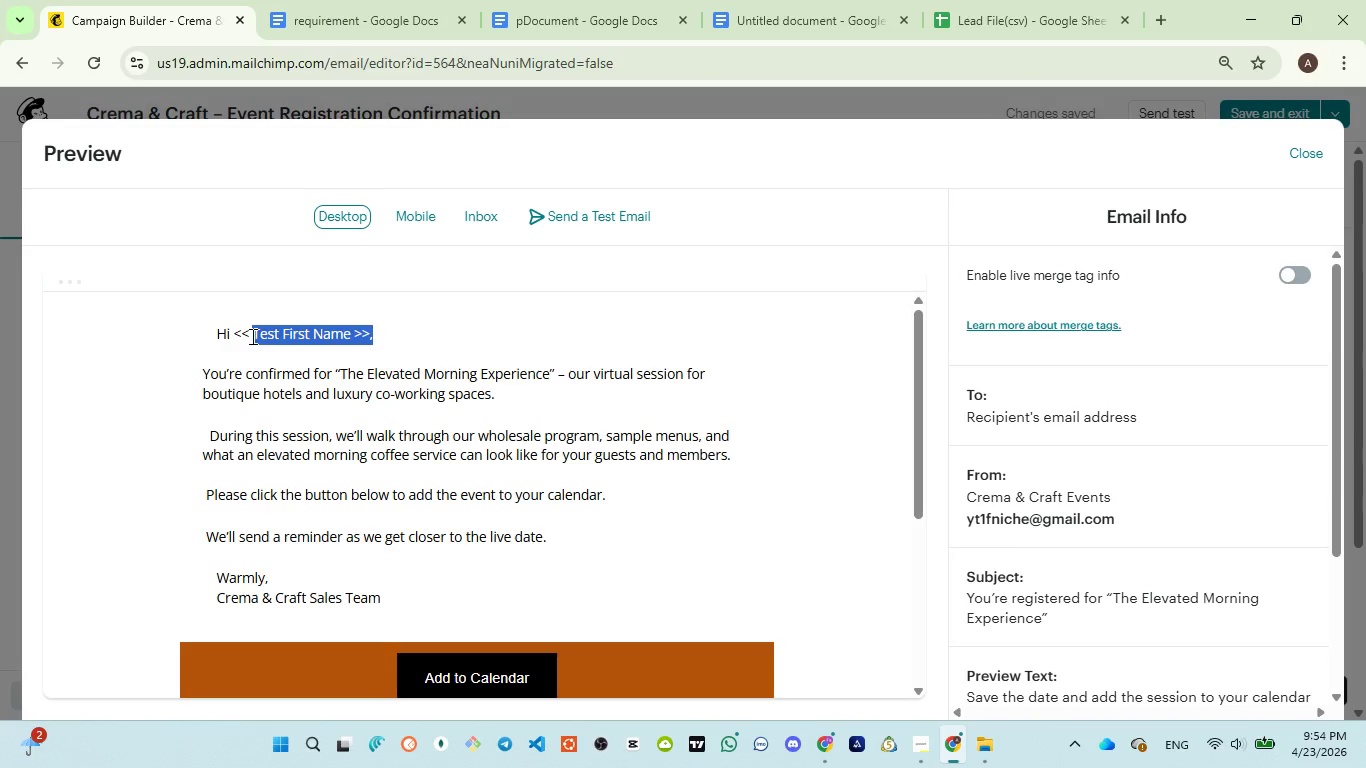 
wait(14.34)
 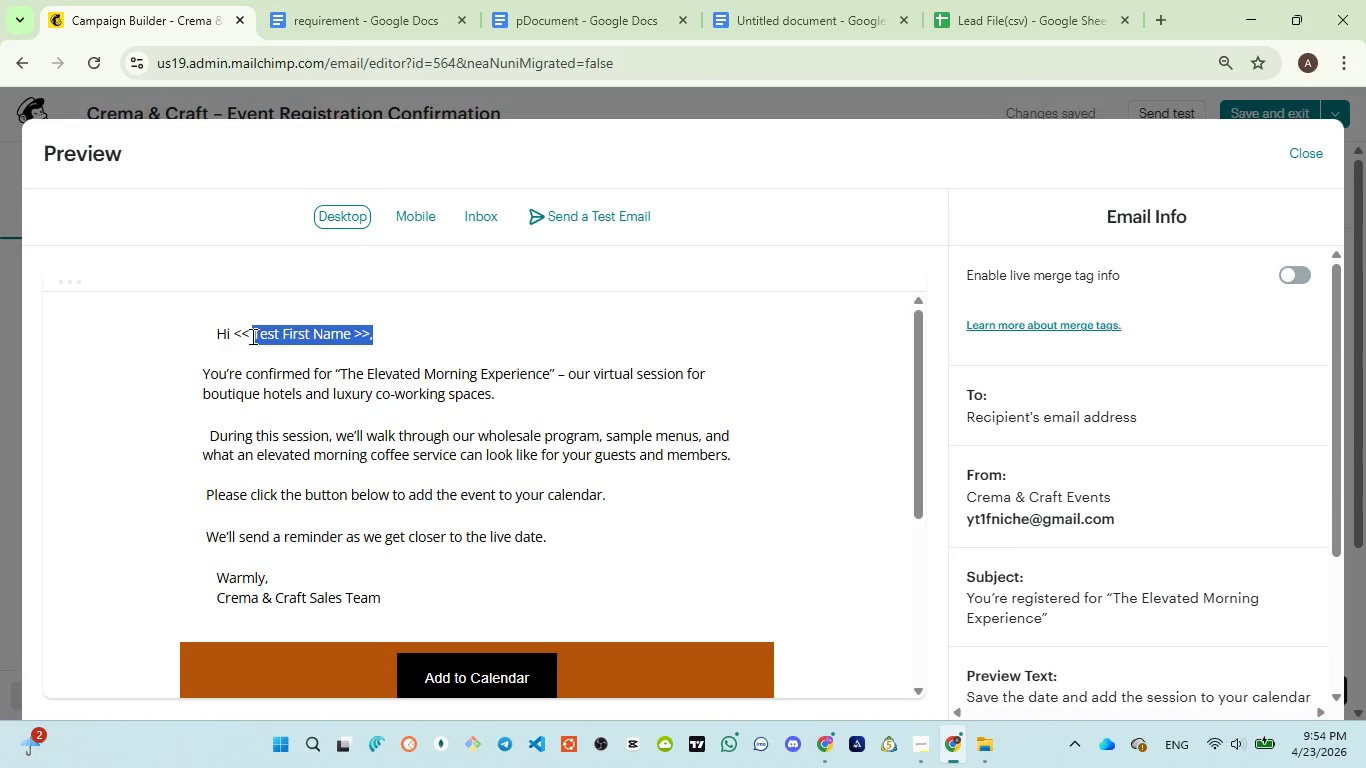 
left_click_drag(start_coordinate=[233, 331], to_coordinate=[370, 330])
 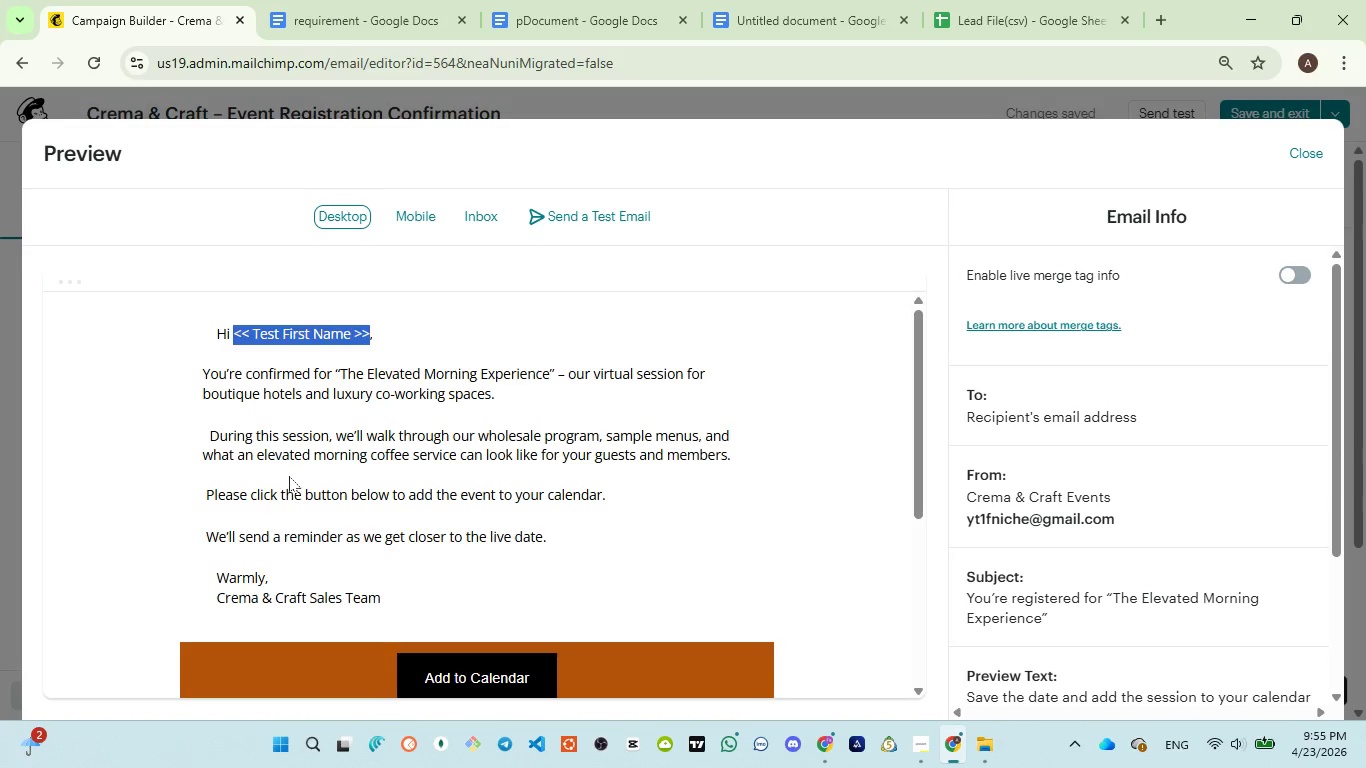 
scroll: coordinate [290, 480], scroll_direction: down, amount: 1.0
 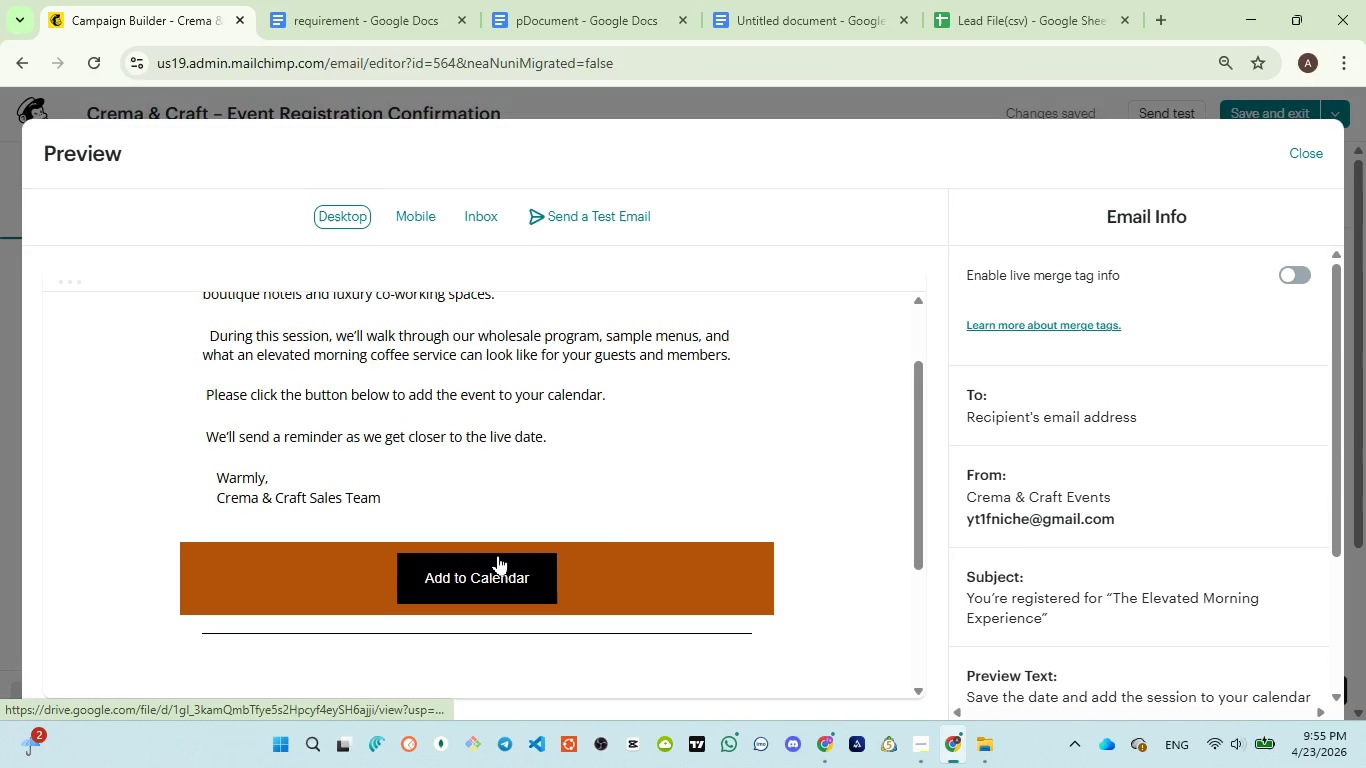 
scroll: coordinate [720, 515], scroll_direction: up, amount: 4.0
 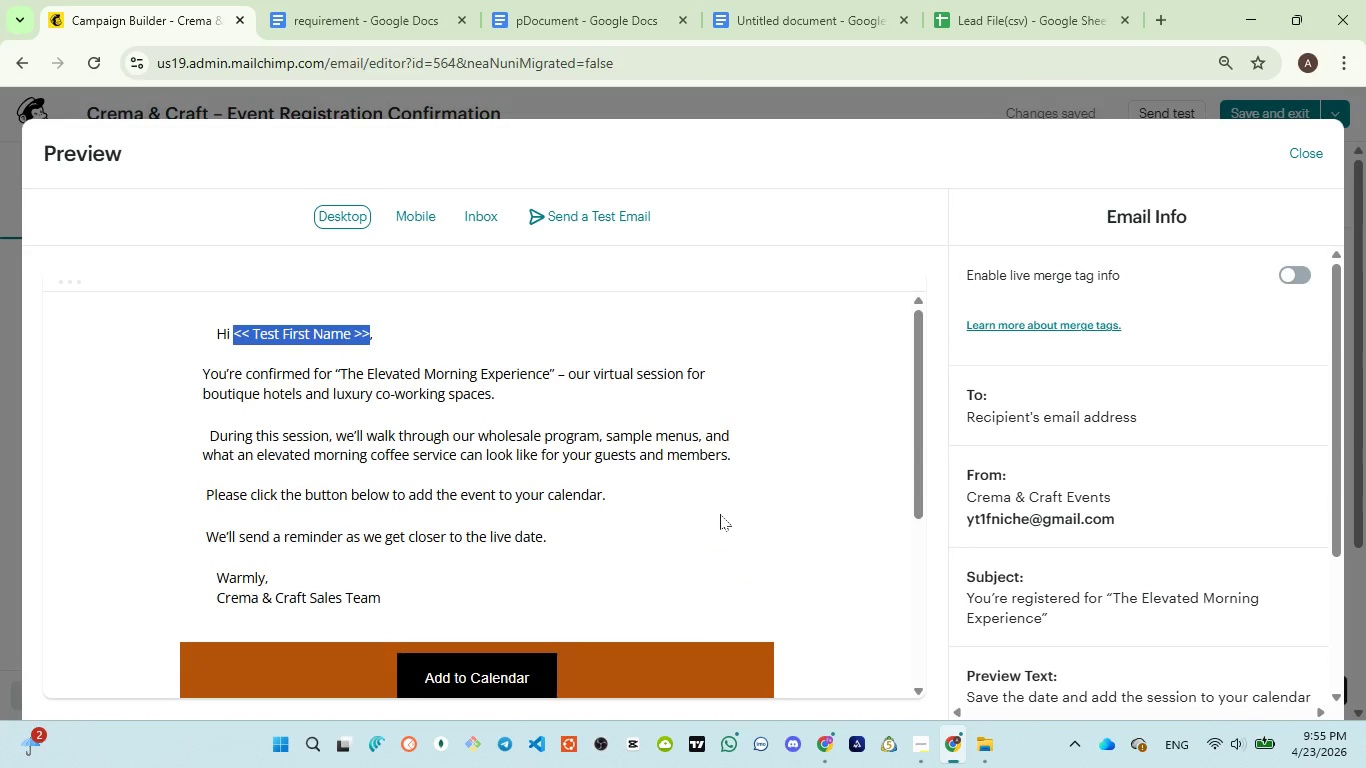 
scroll: coordinate [720, 514], scroll_direction: down, amount: 2.0
 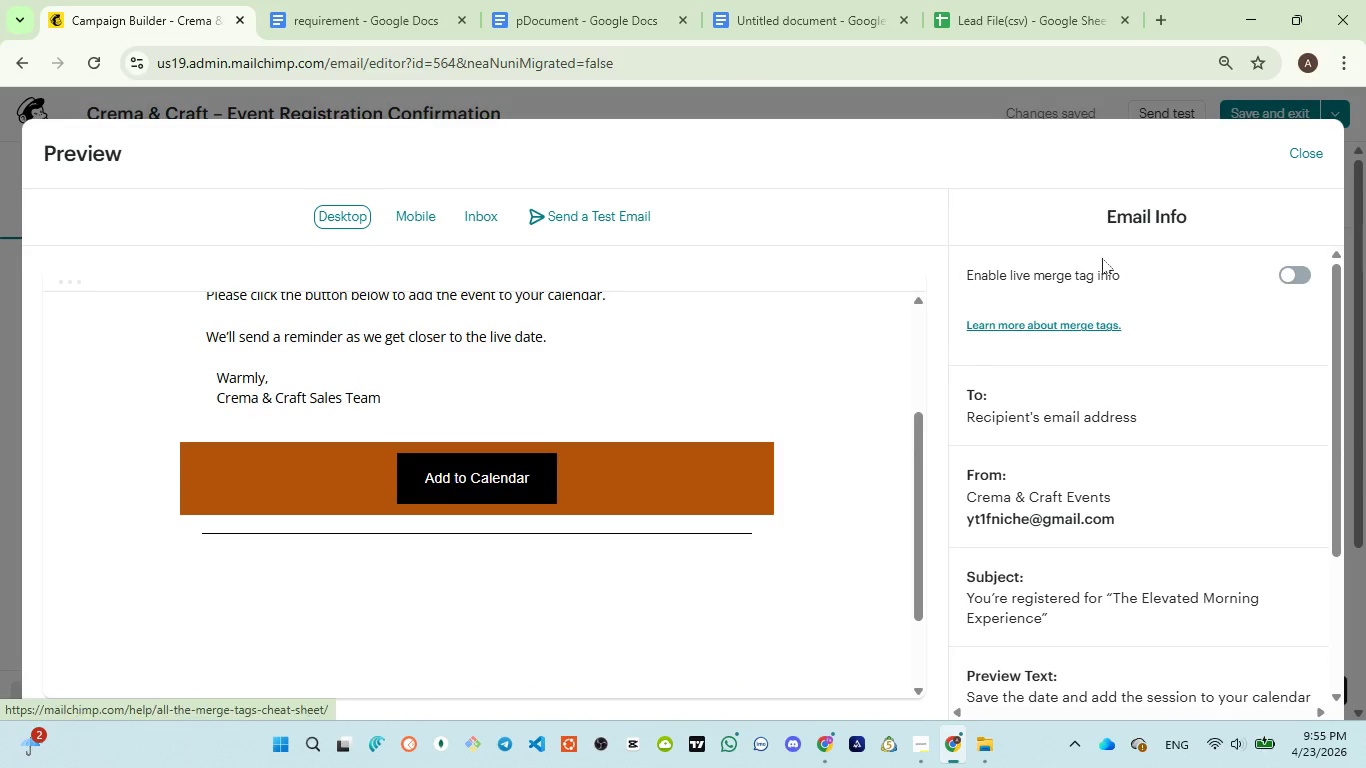 
left_click([1300, 152])
 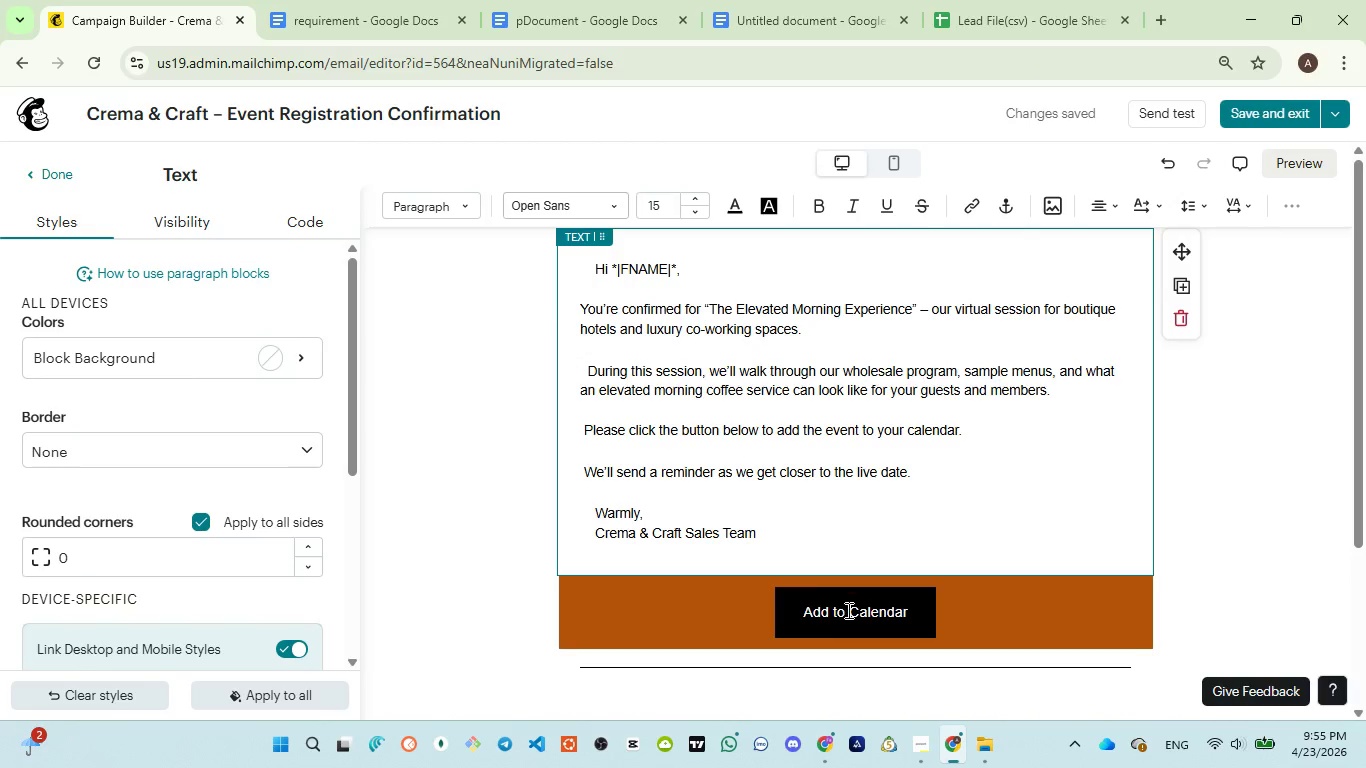 
mouse_move([729, 597])
 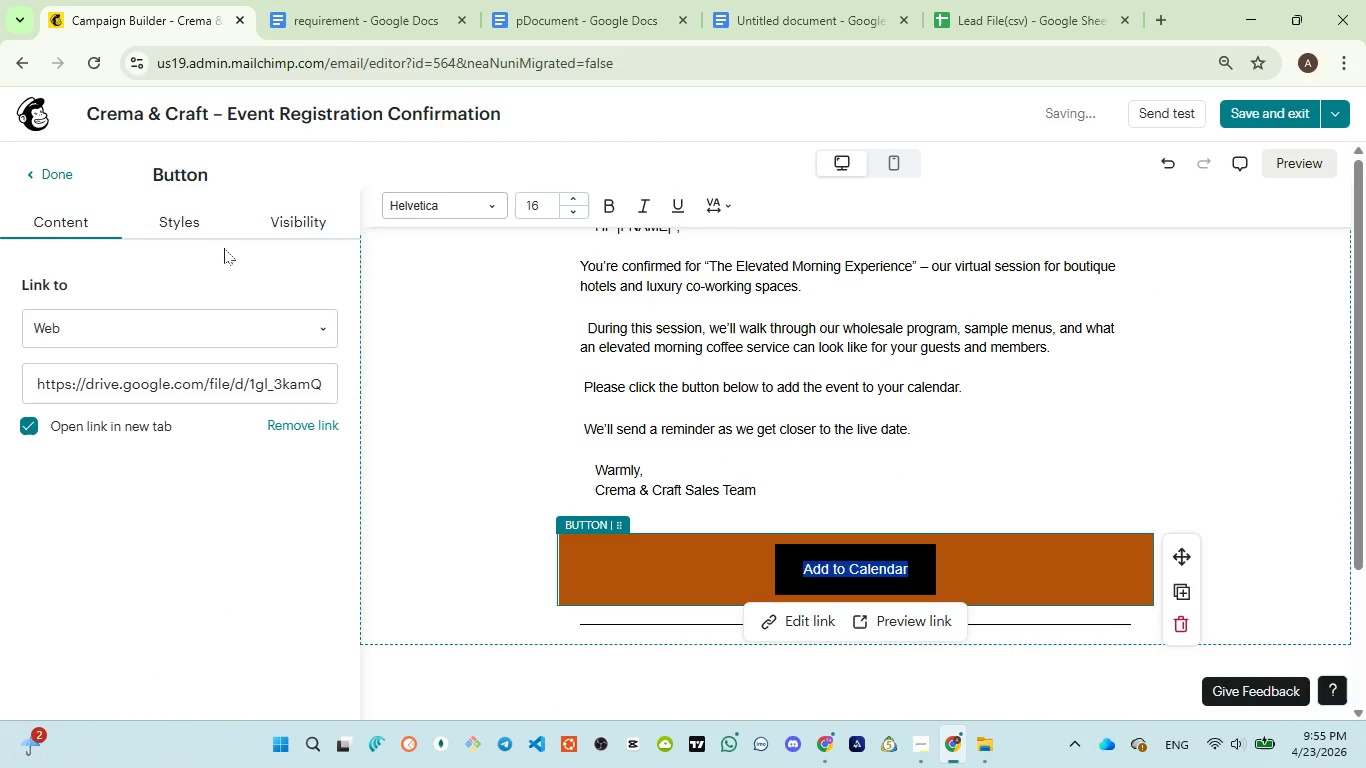 
left_click([156, 224])
 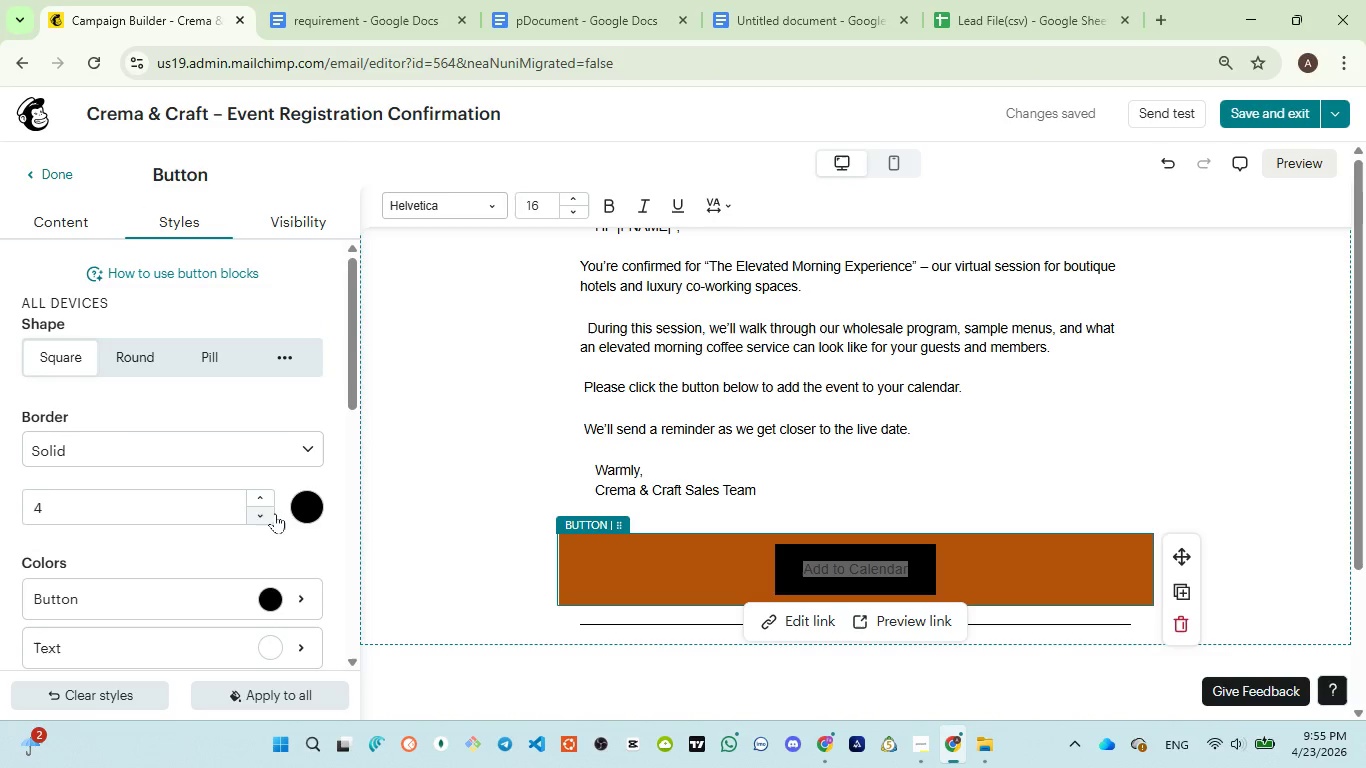 
wait(5.75)
 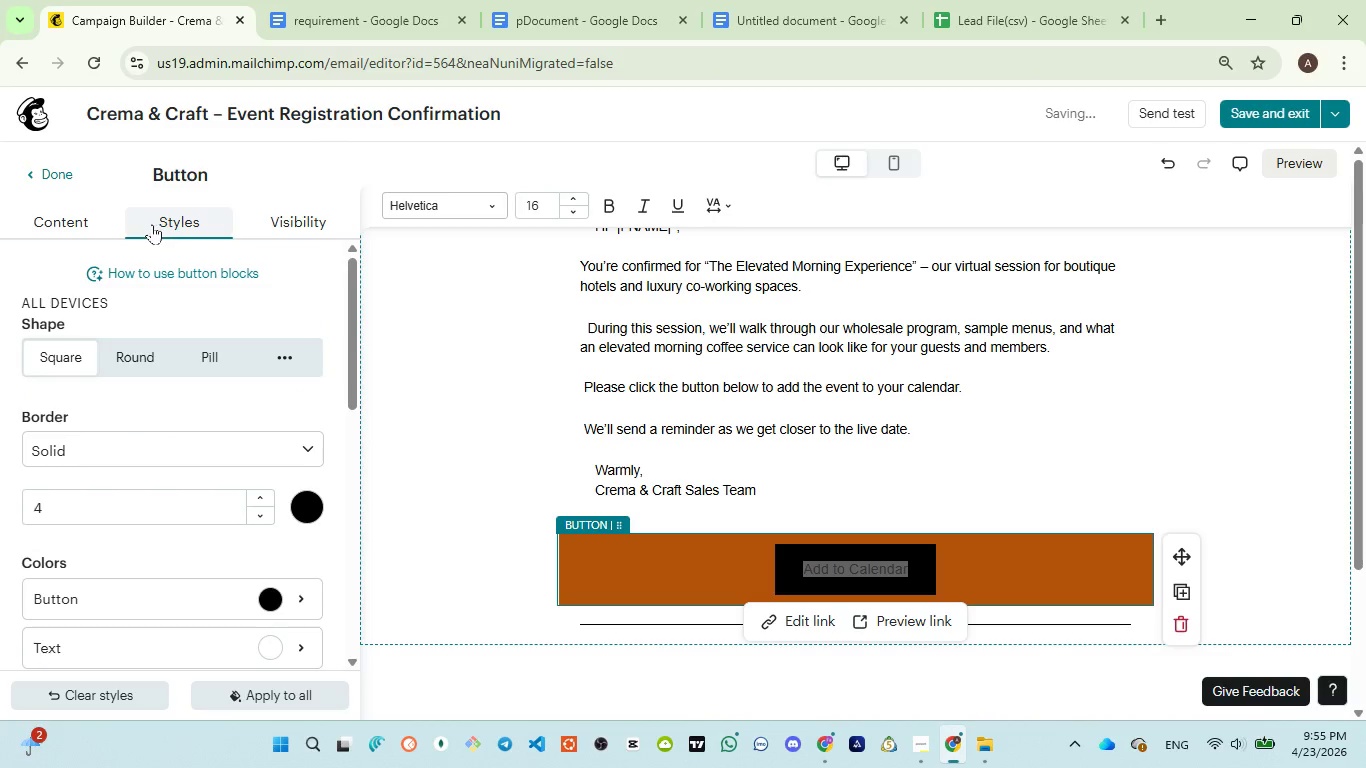 
scroll: coordinate [321, 509], scroll_direction: down, amount: 2.0
 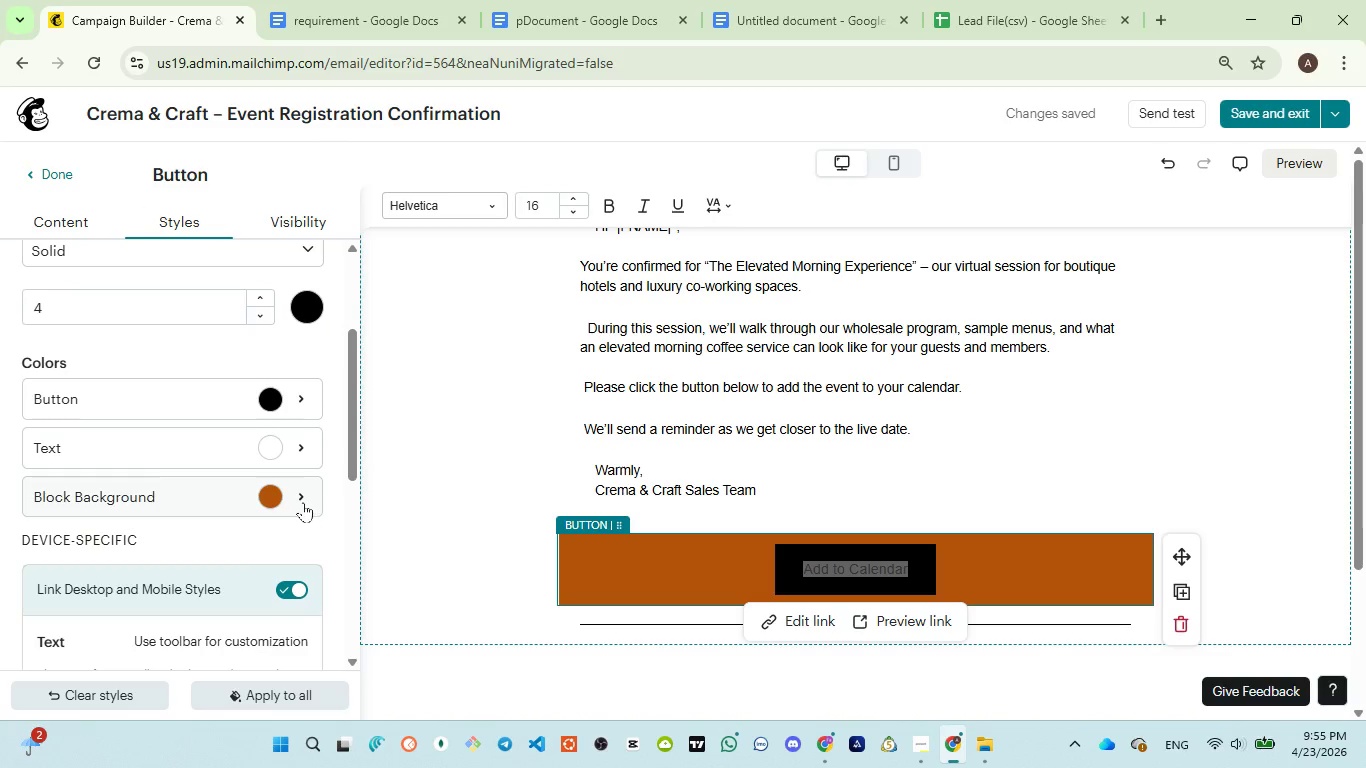 
left_click([303, 499])
 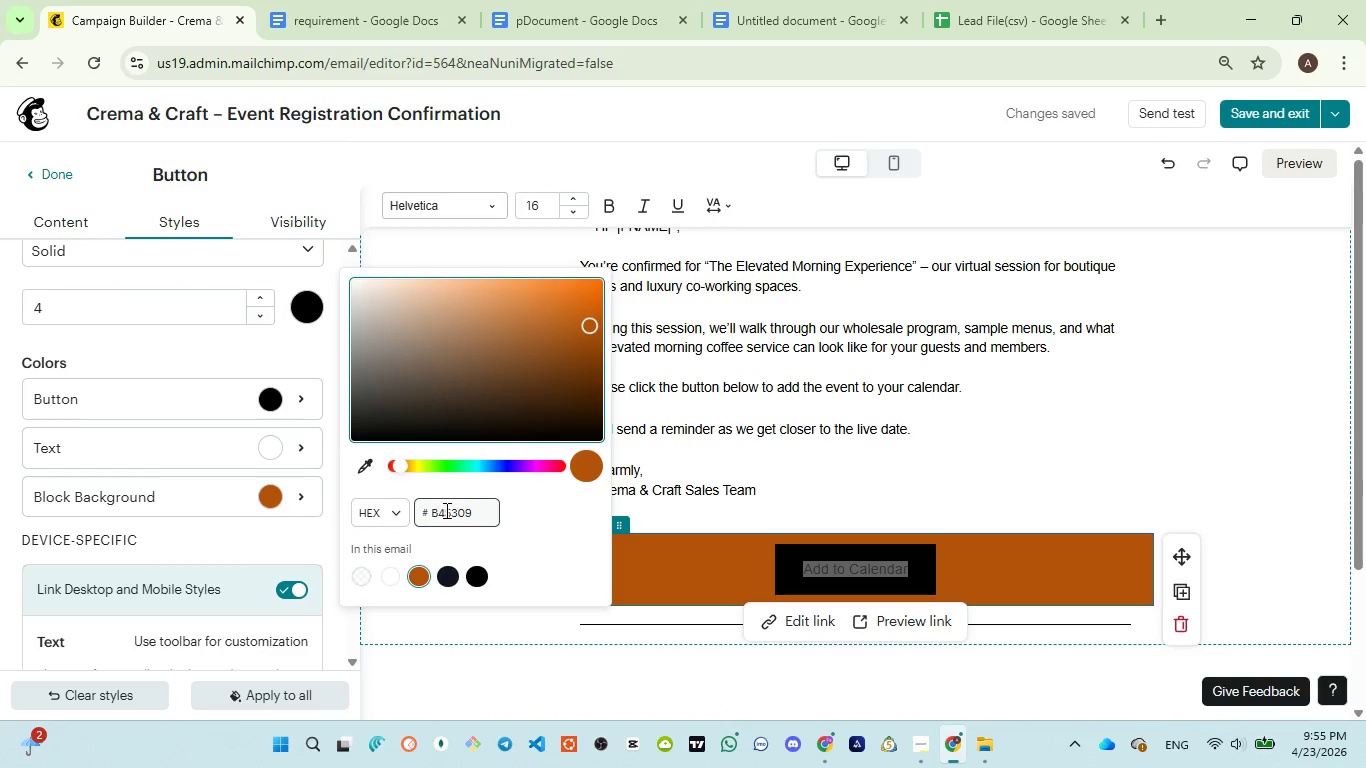 
double_click([447, 511])
 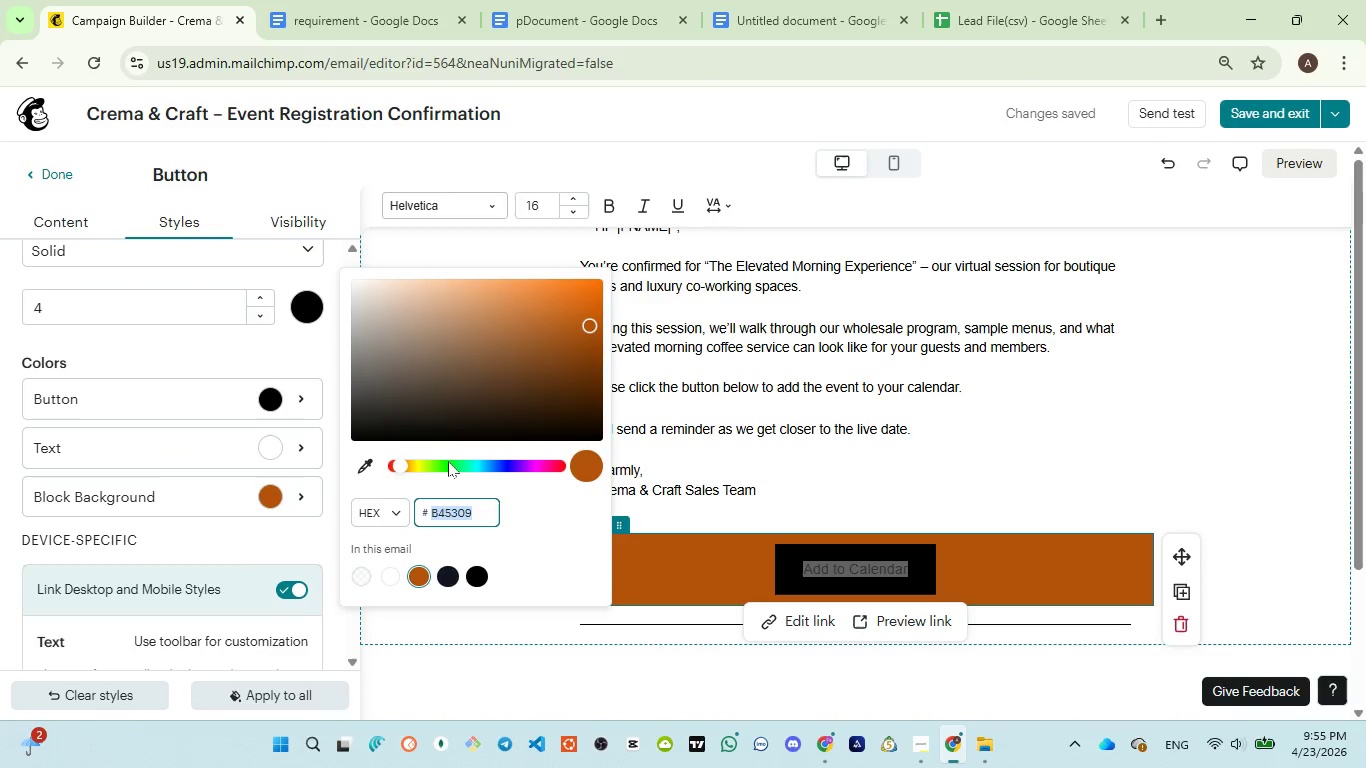 
left_click([448, 464])
 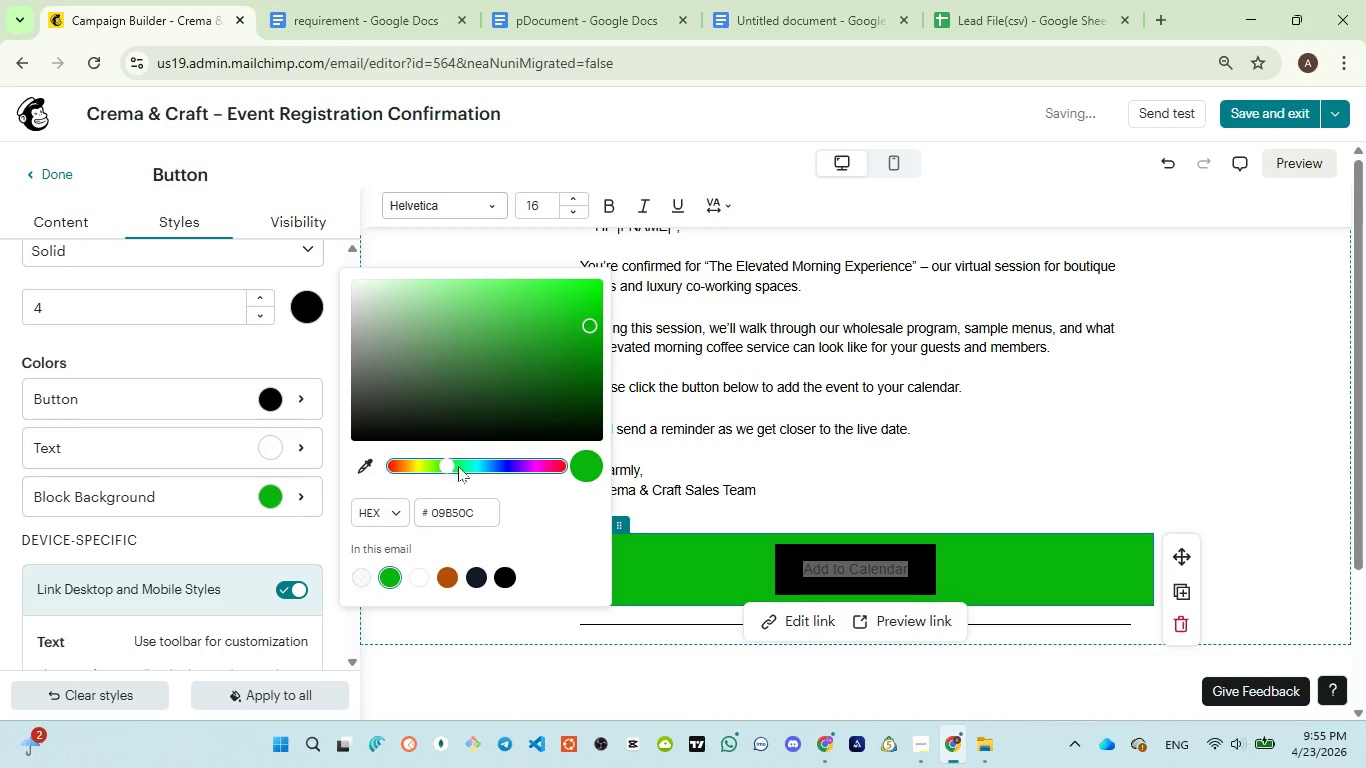 
left_click([469, 466])
 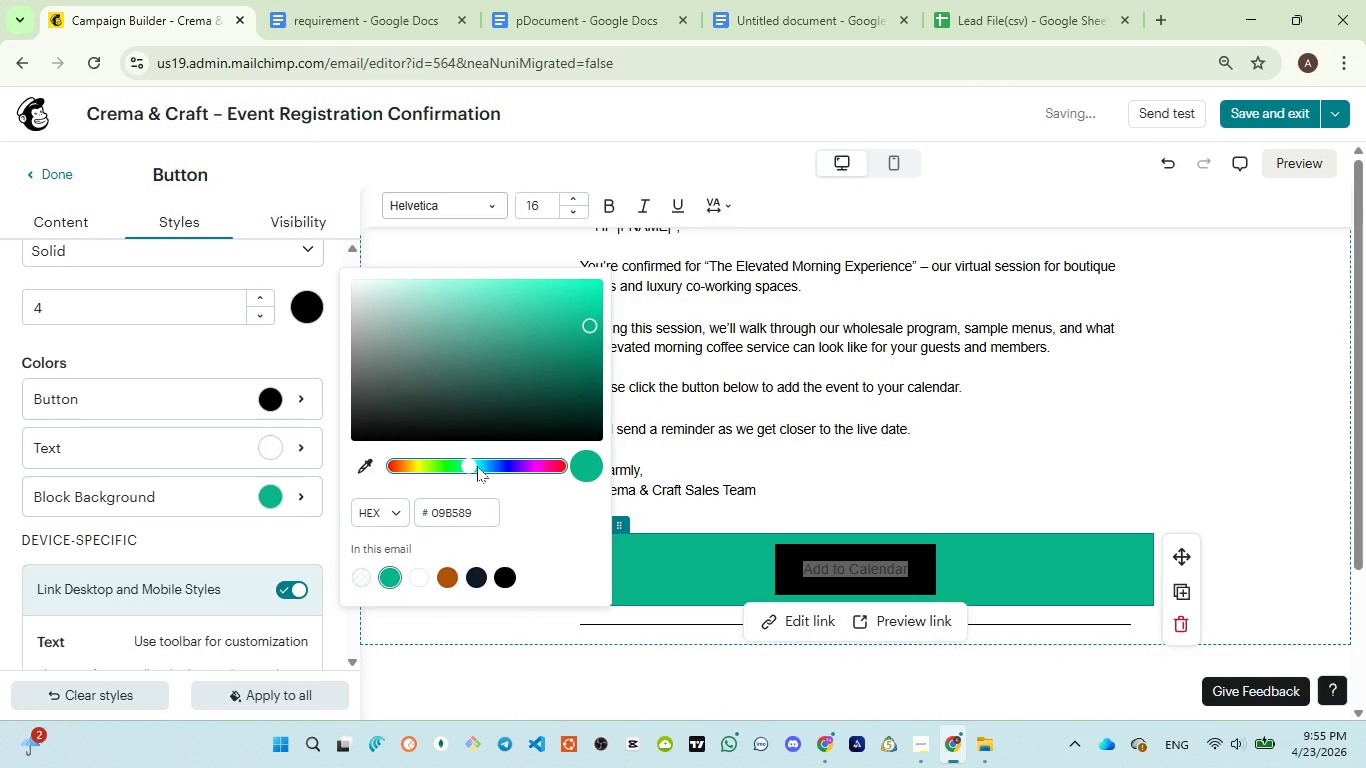 
left_click([477, 466])
 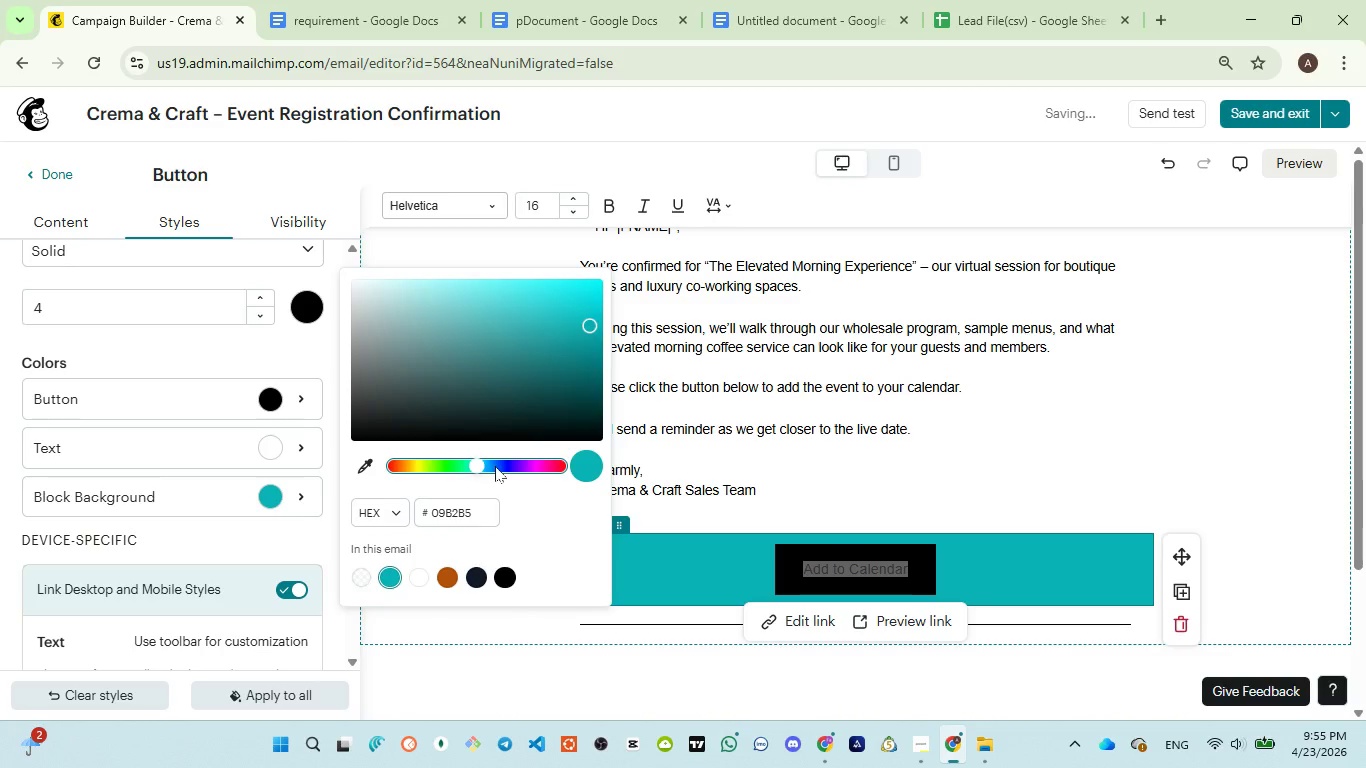 
left_click([496, 466])
 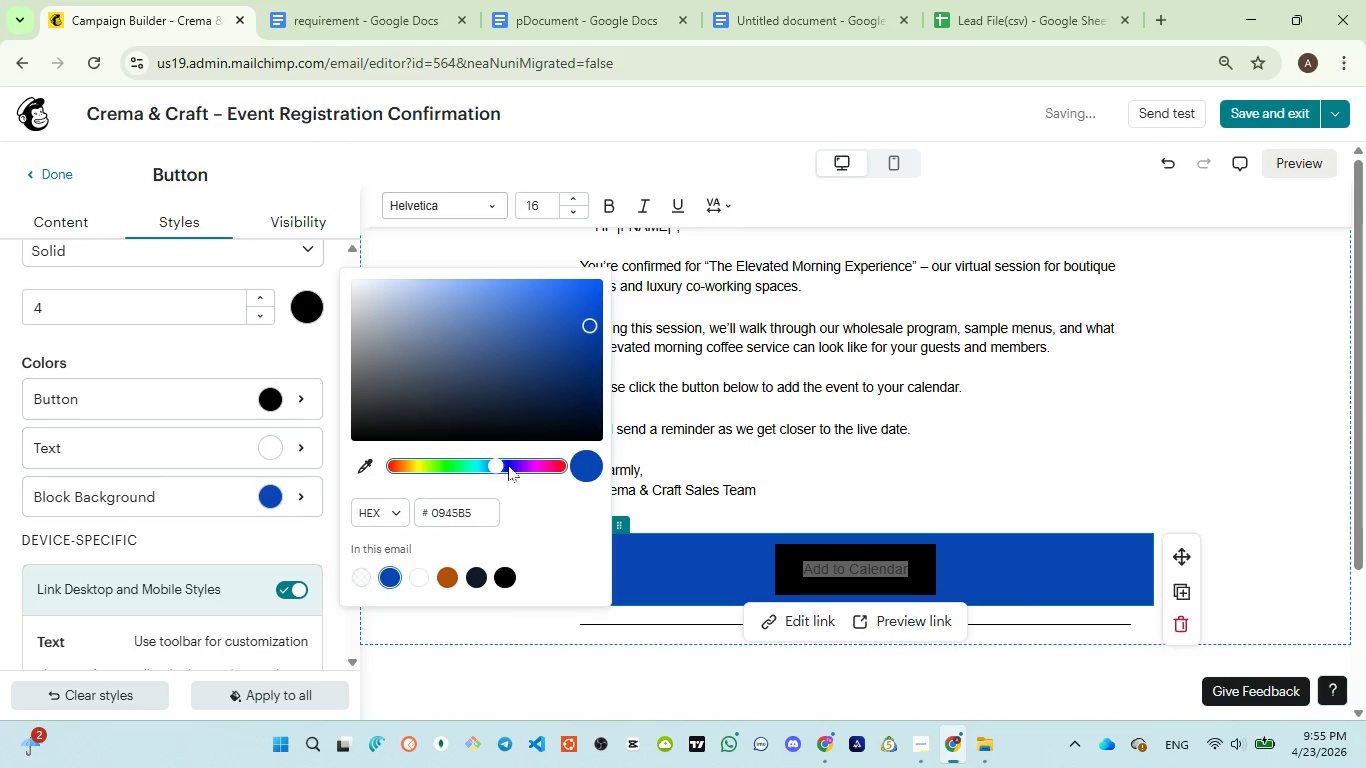 
left_click([509, 465])
 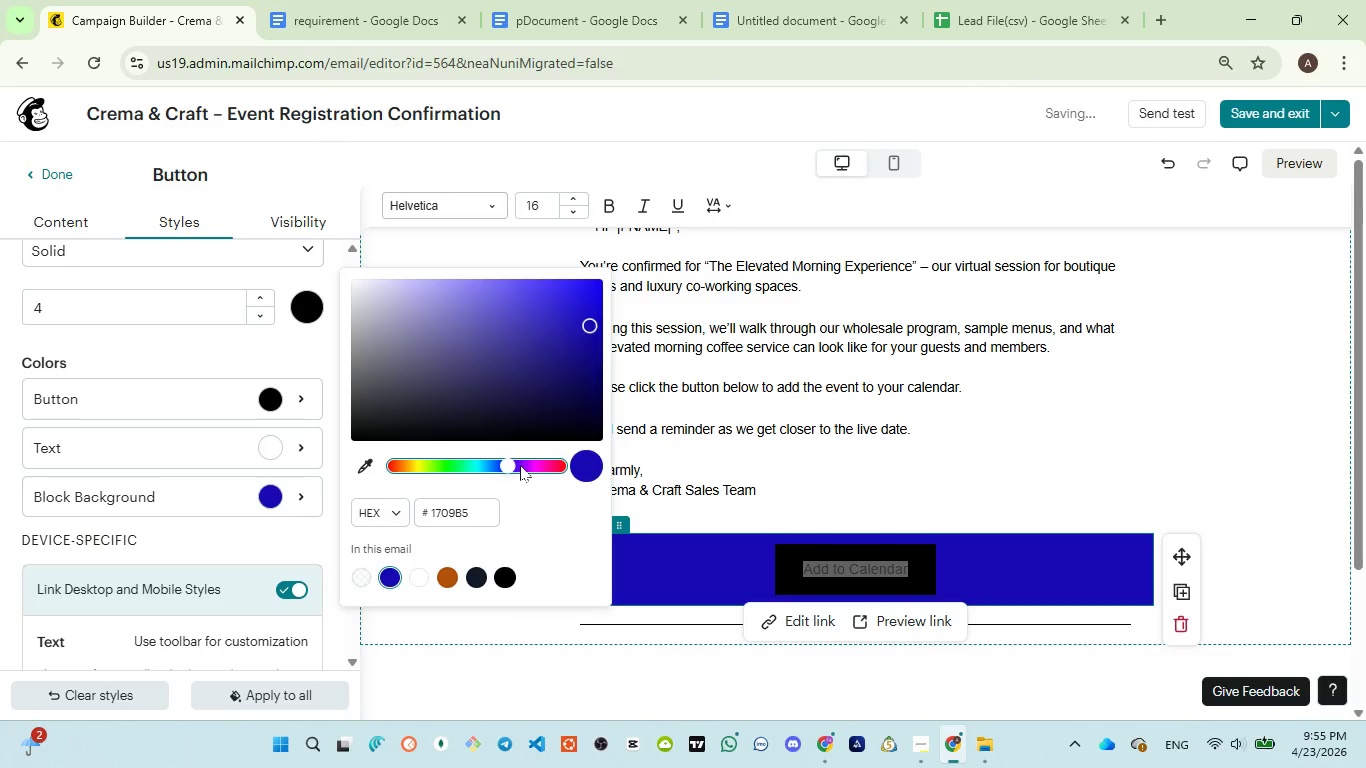 
left_click([520, 465])
 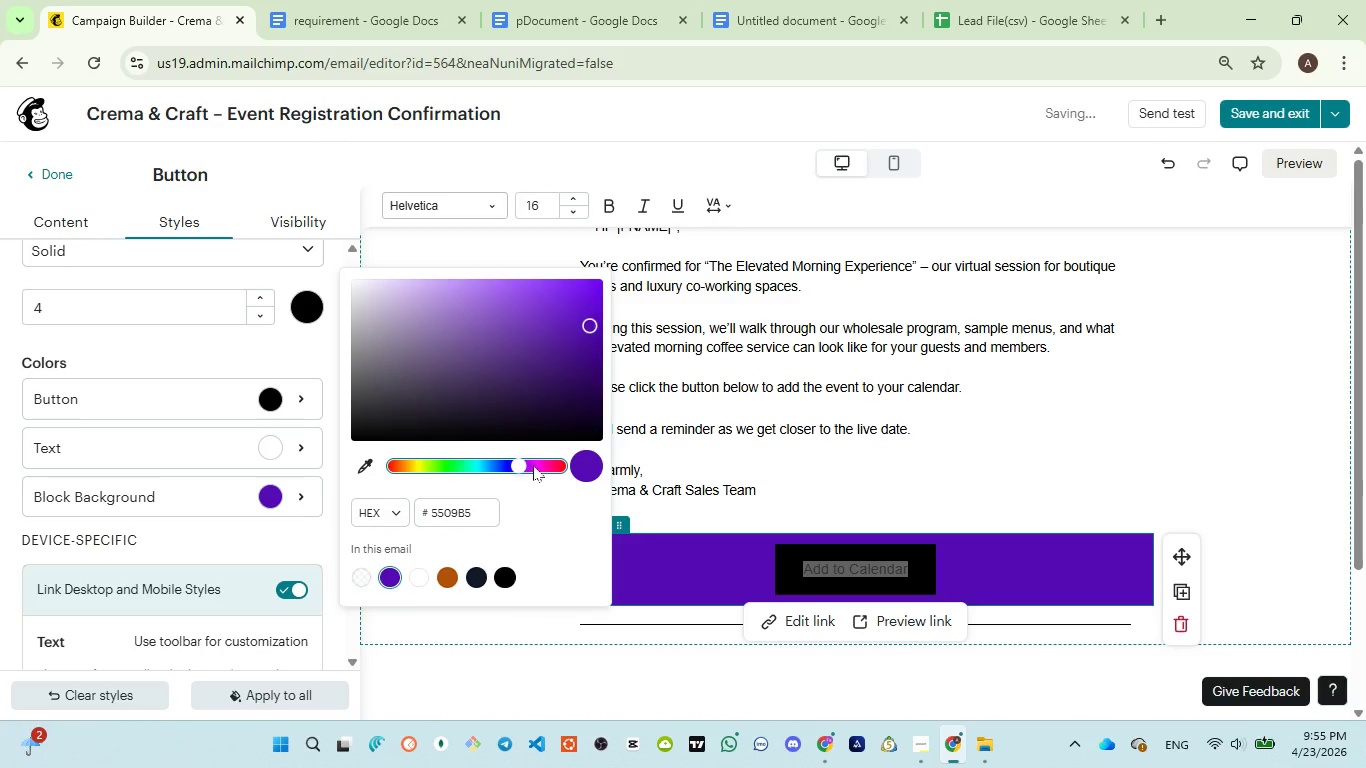 
left_click([533, 465])
 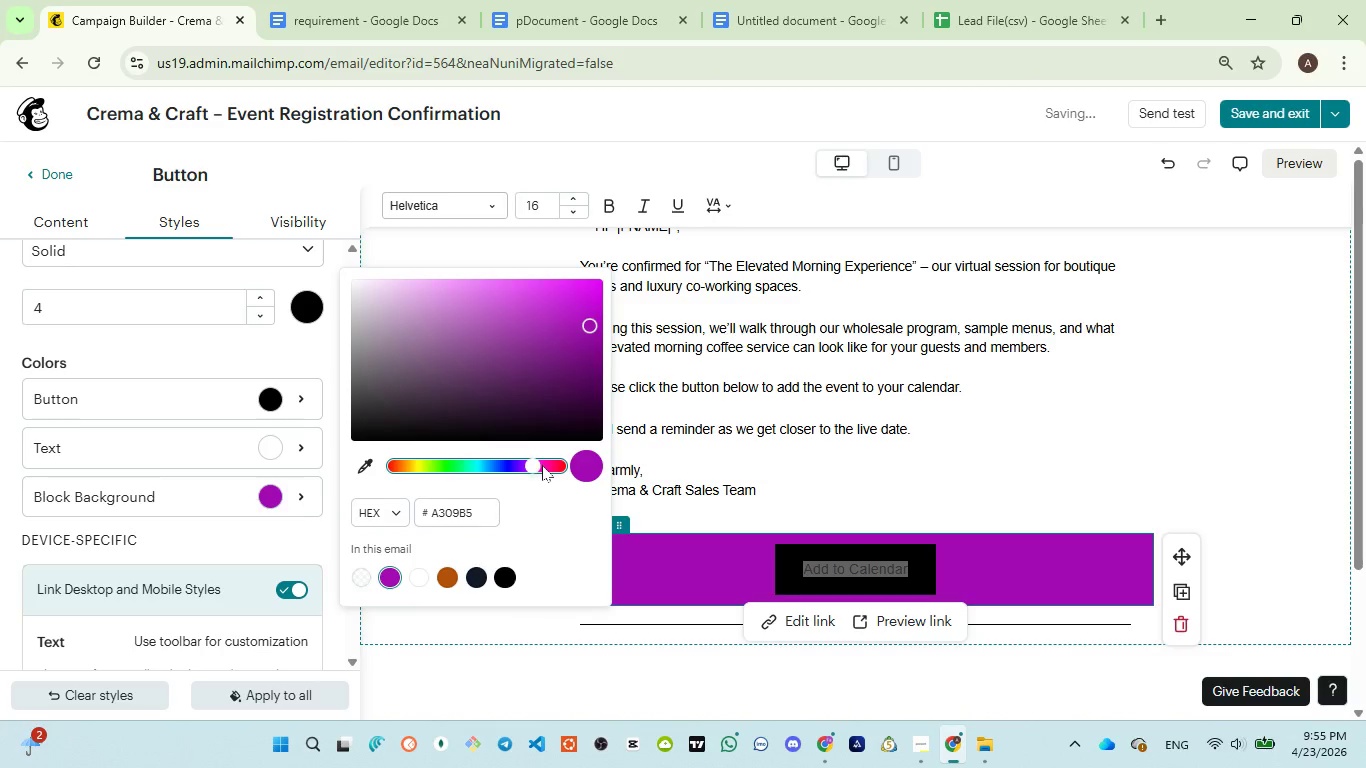 
left_click([543, 465])
 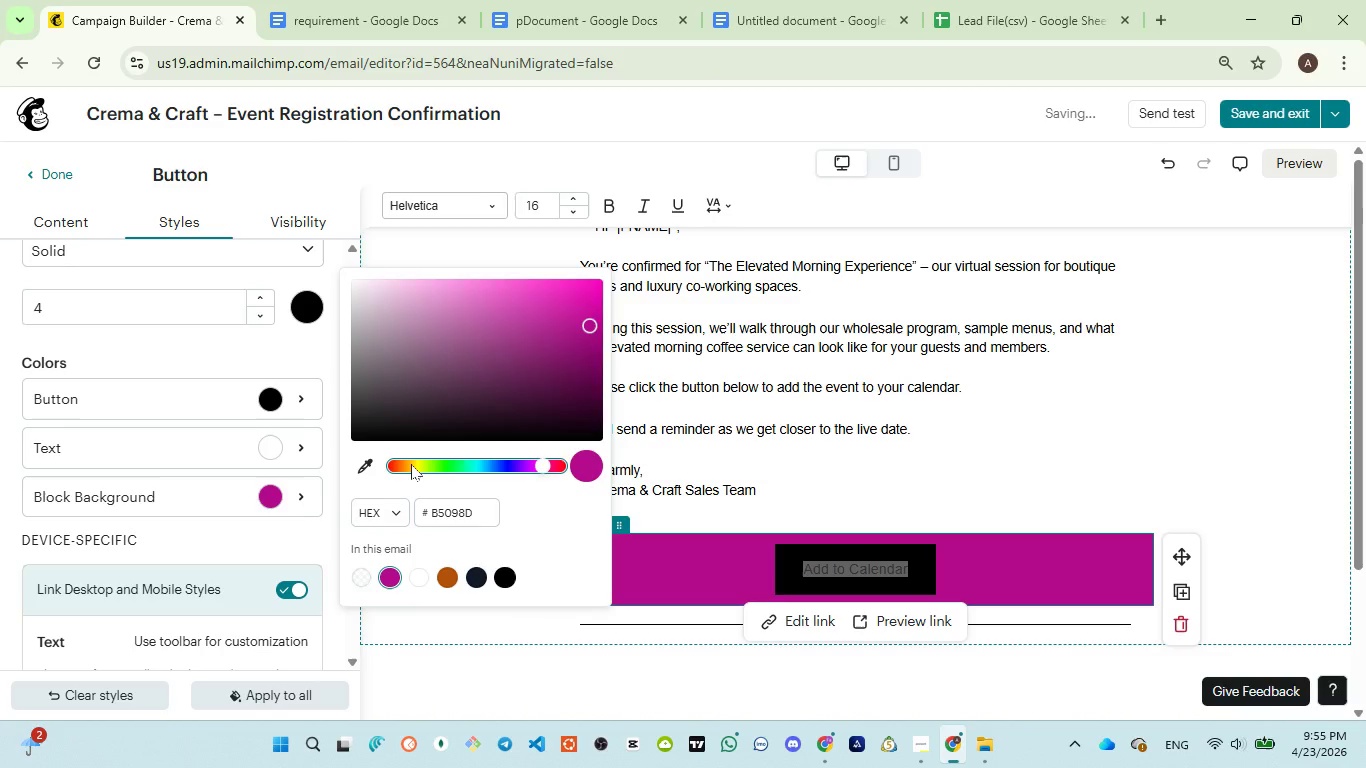 
left_click([411, 464])
 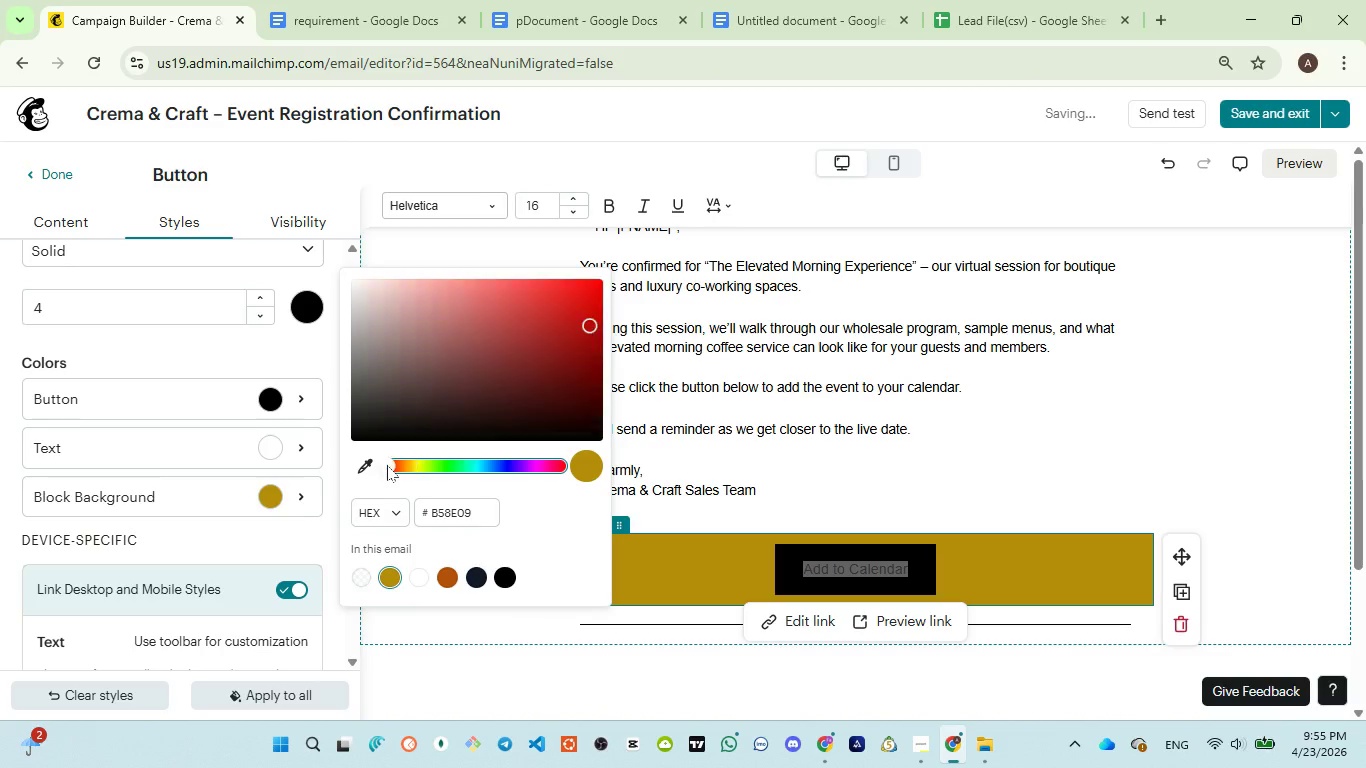 
left_click([387, 465])
 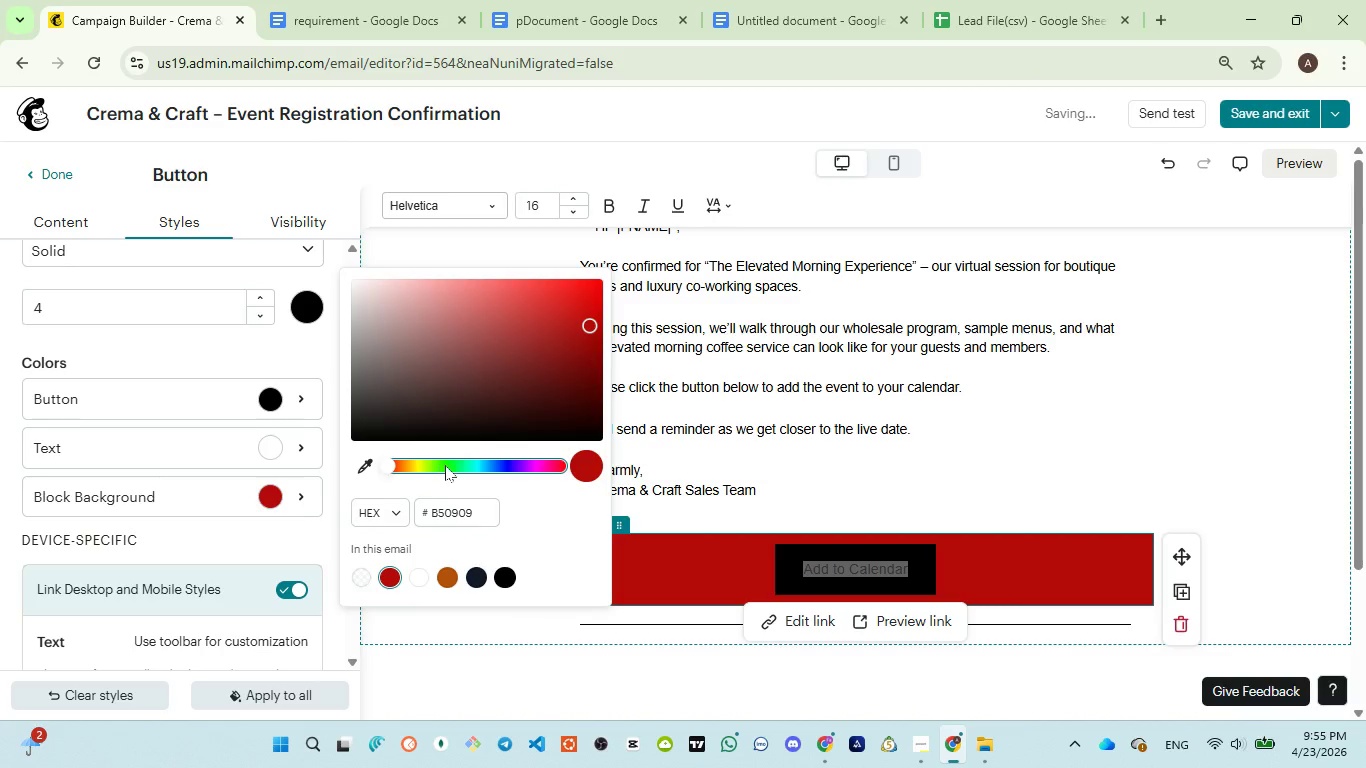 
left_click([445, 465])
 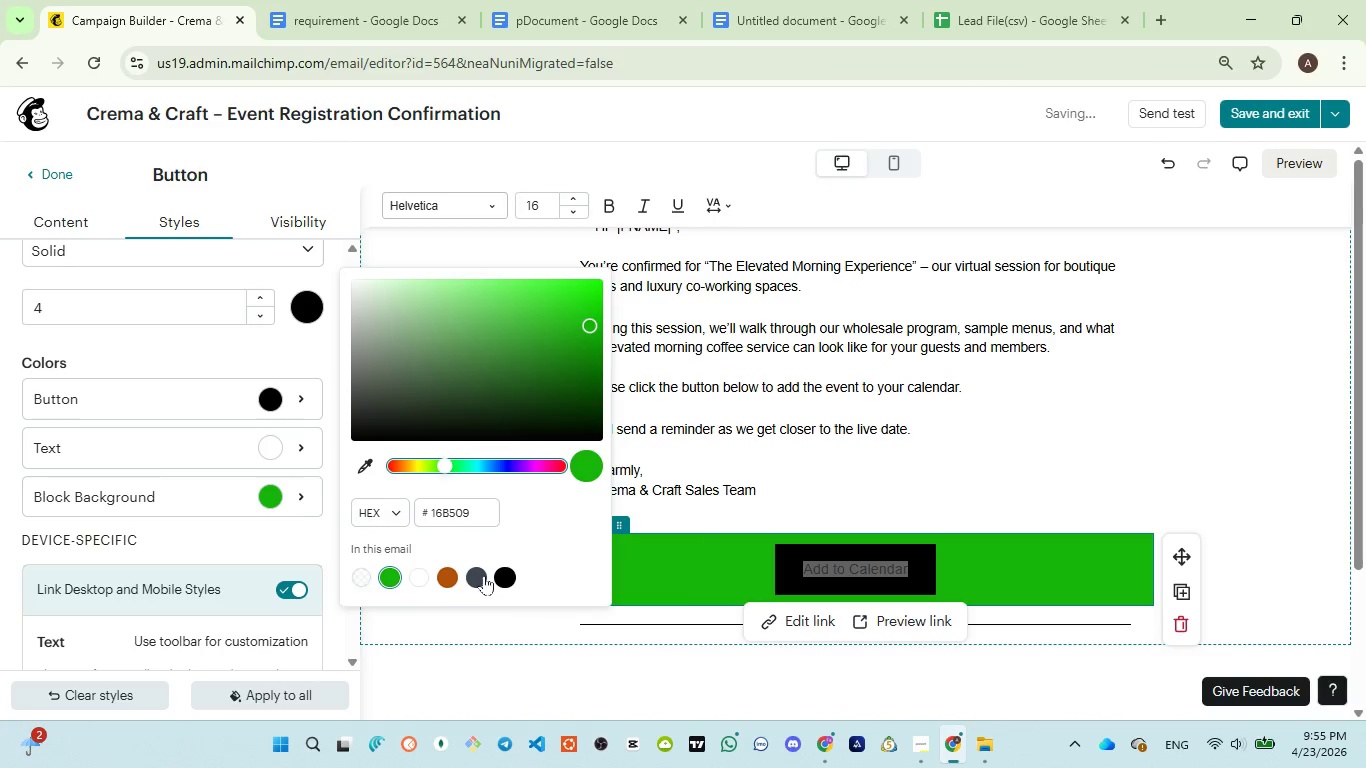 
left_click([465, 575])
 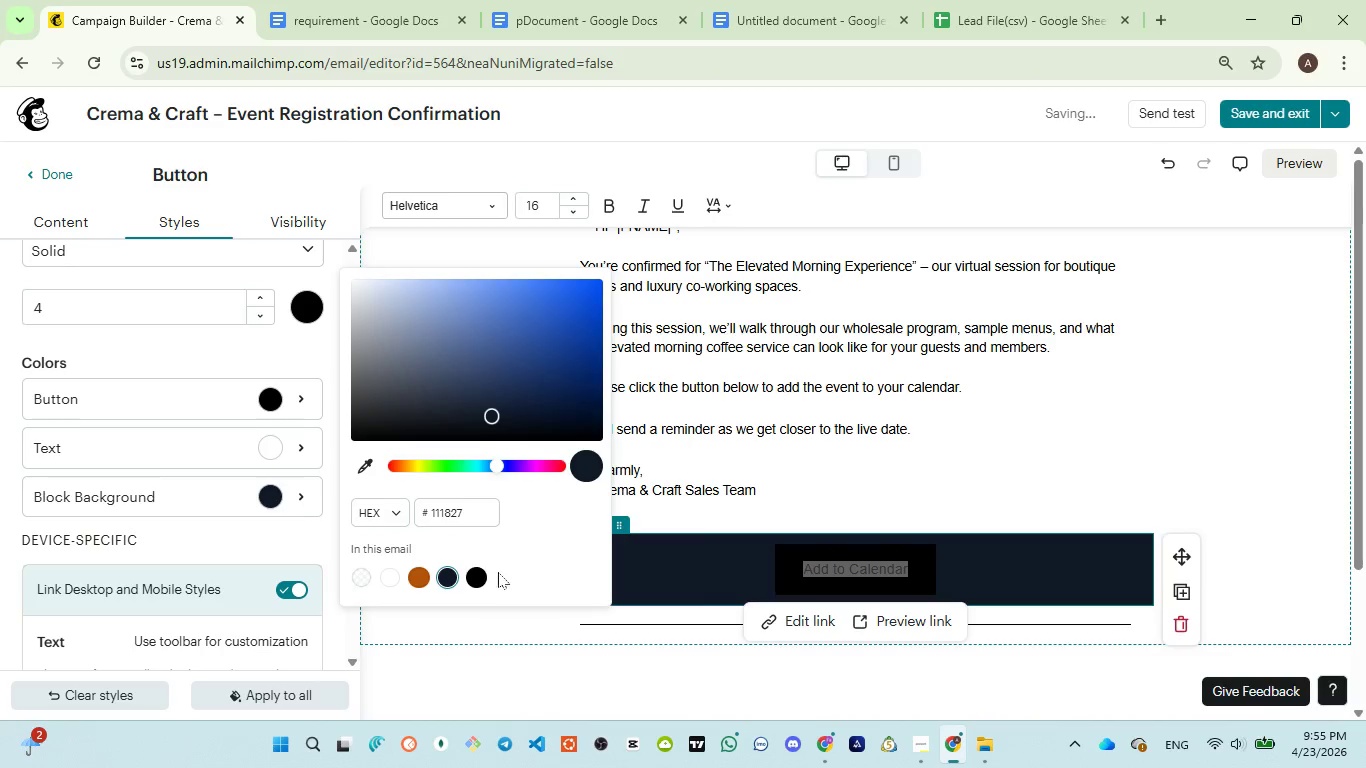 
left_click([469, 570])
 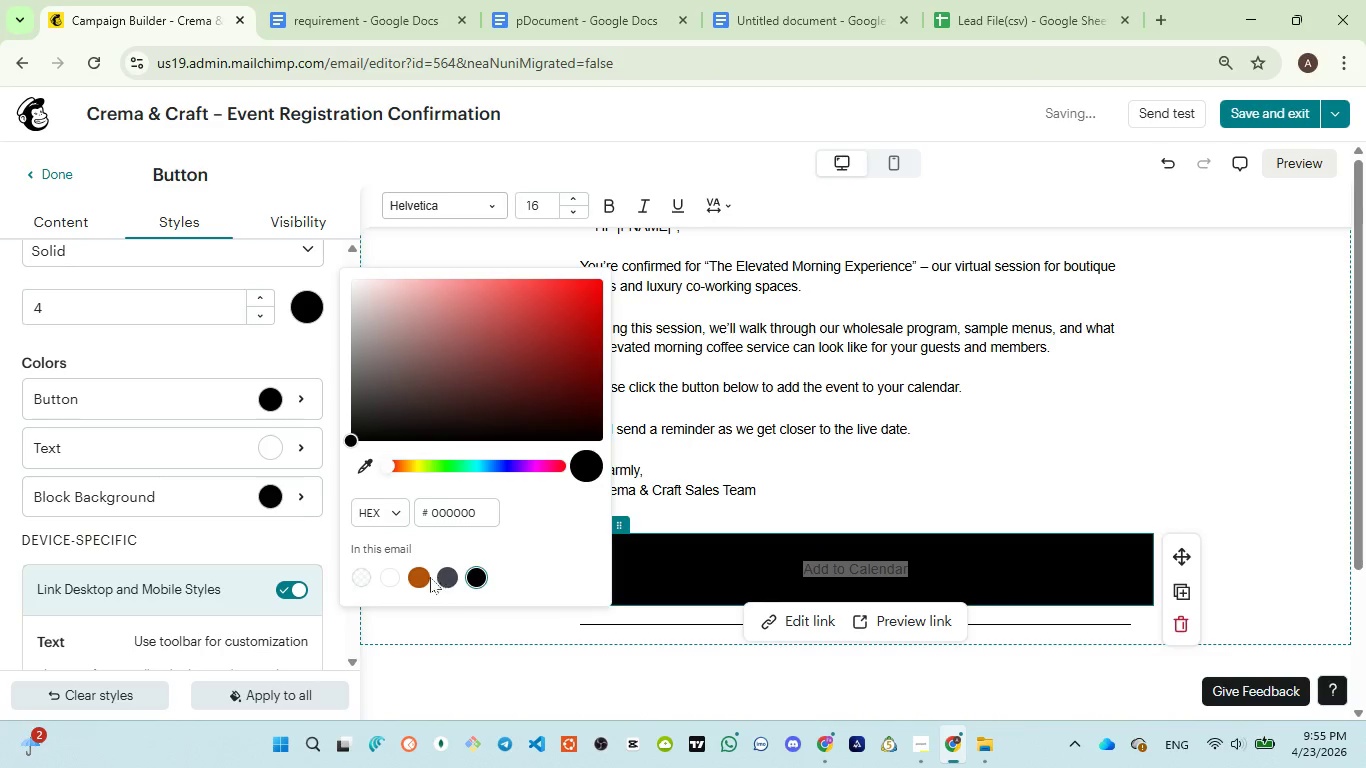 
left_click([417, 577])
 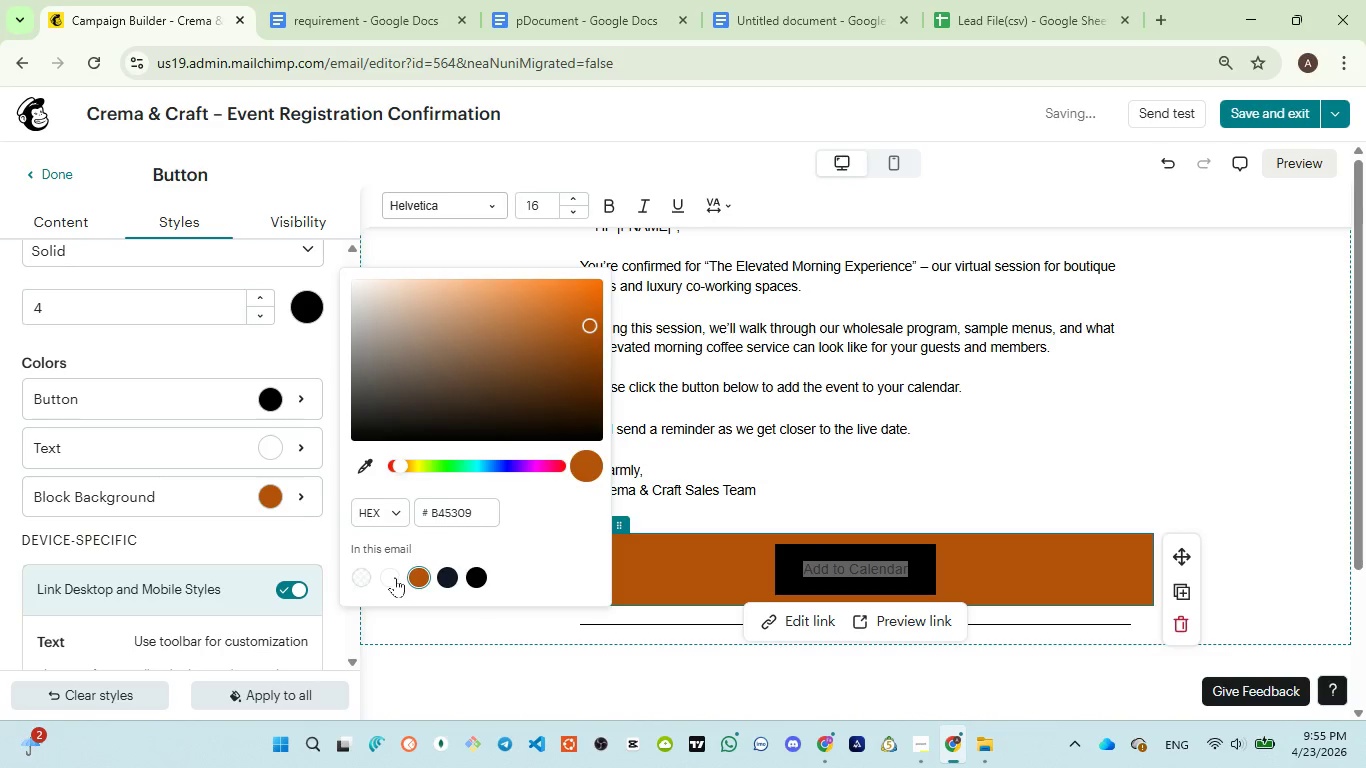 
left_click([394, 577])
 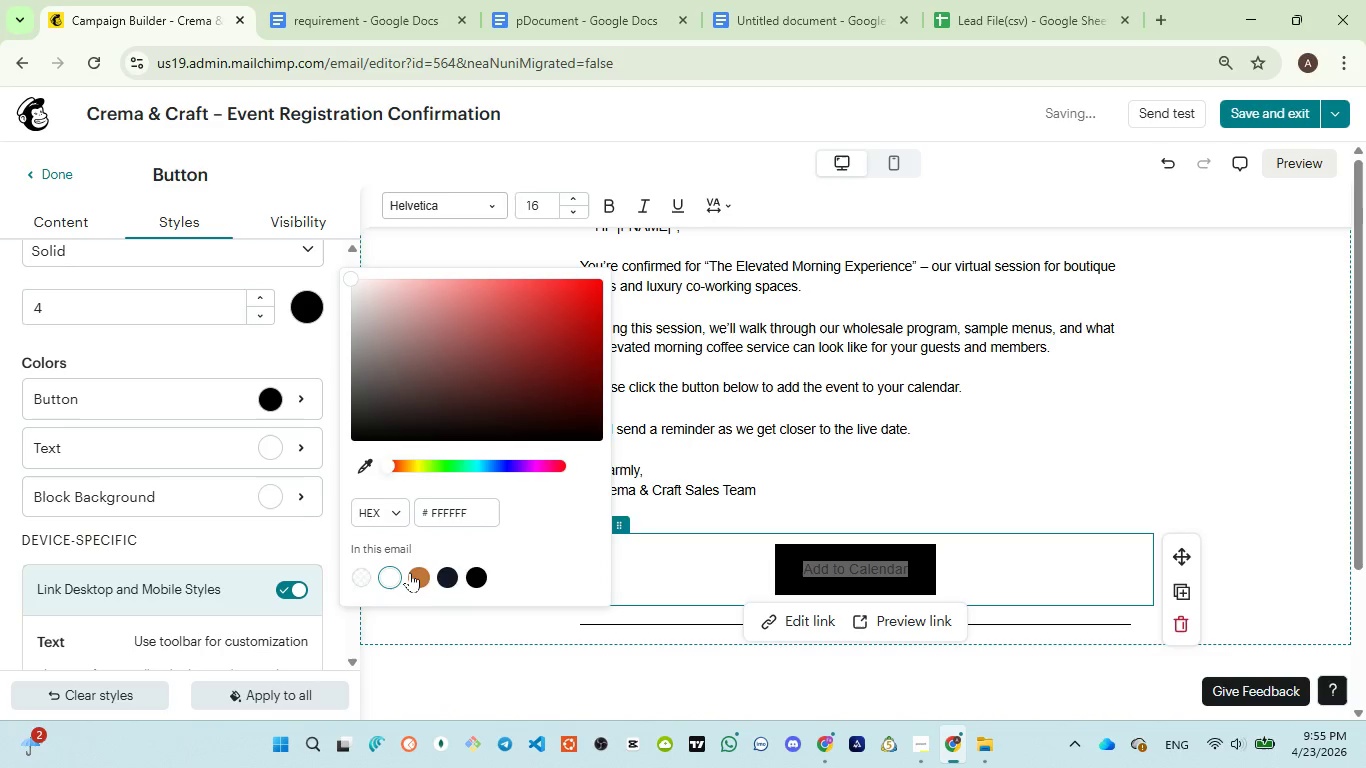 
left_click([363, 575])
 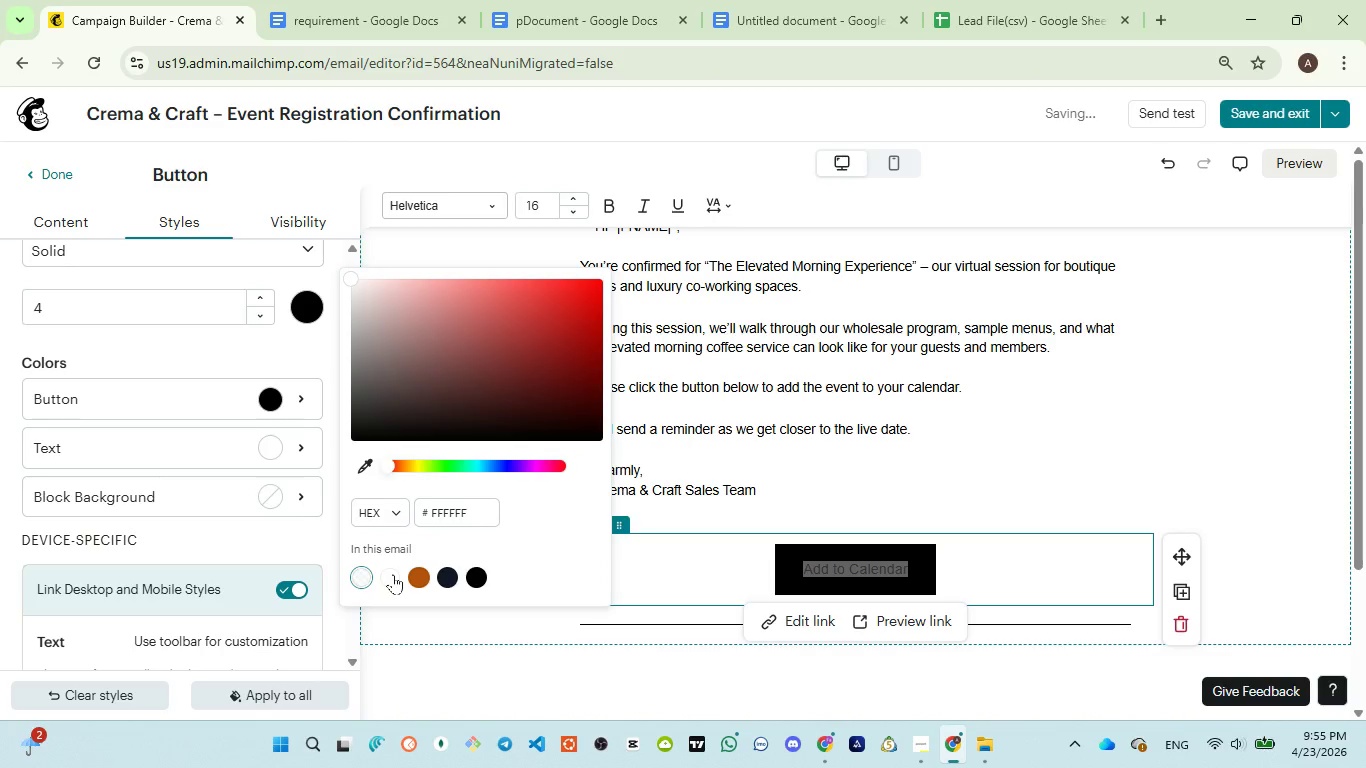 
left_click([394, 574])
 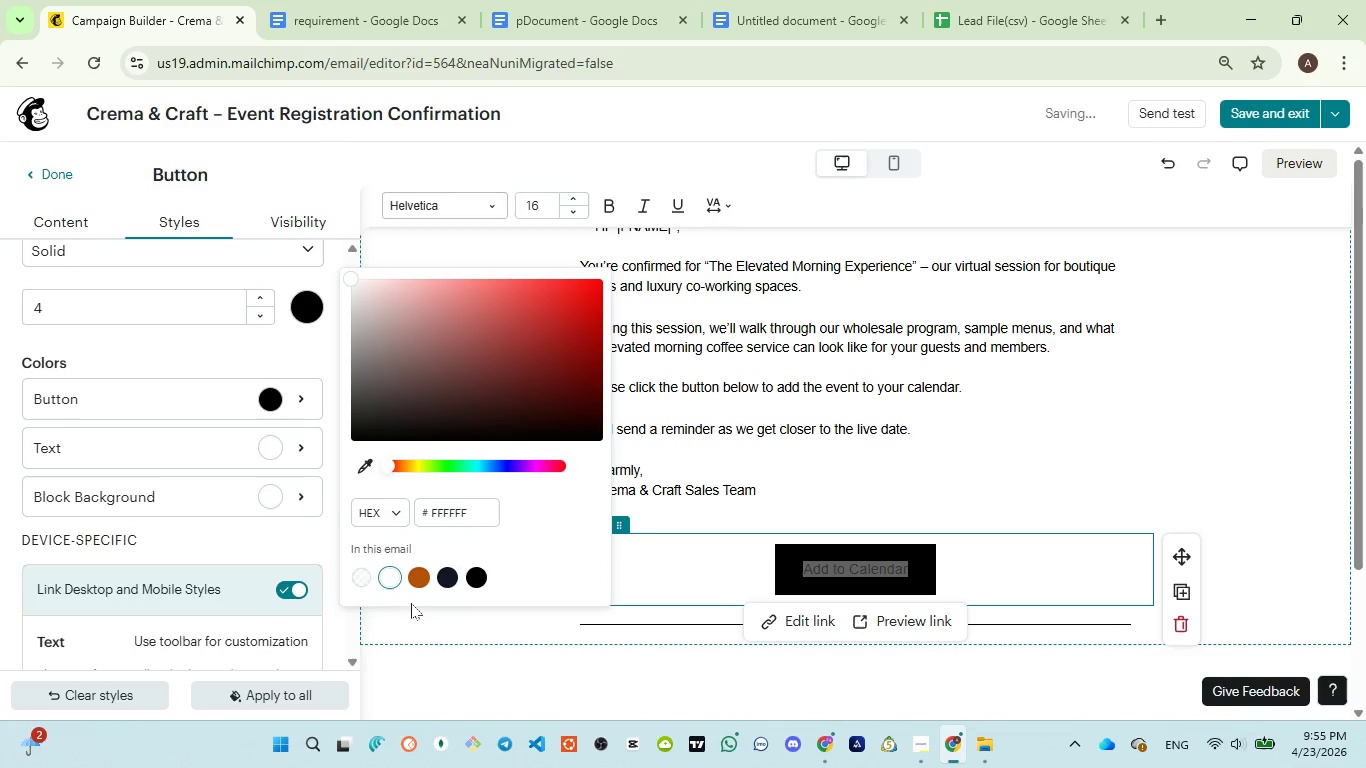 
left_click([413, 605])
 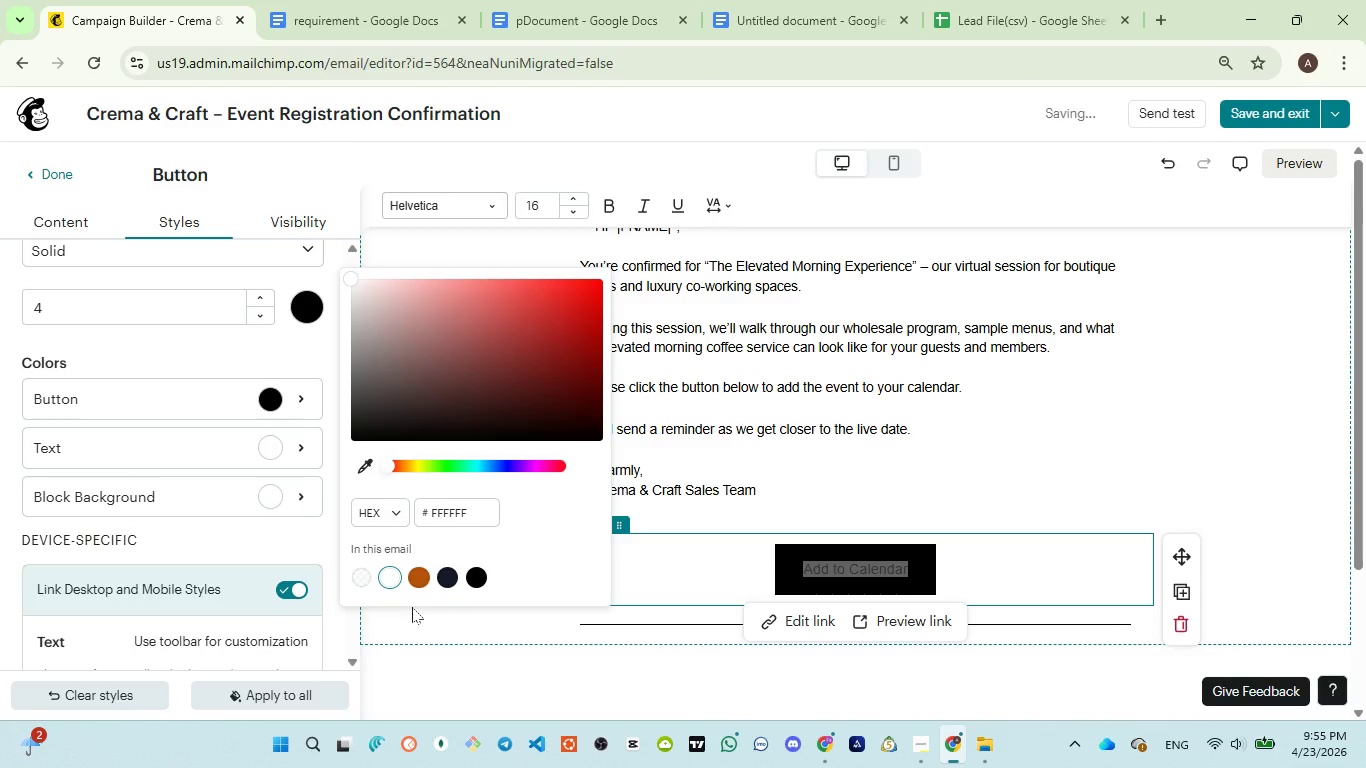 
left_click([413, 607])
 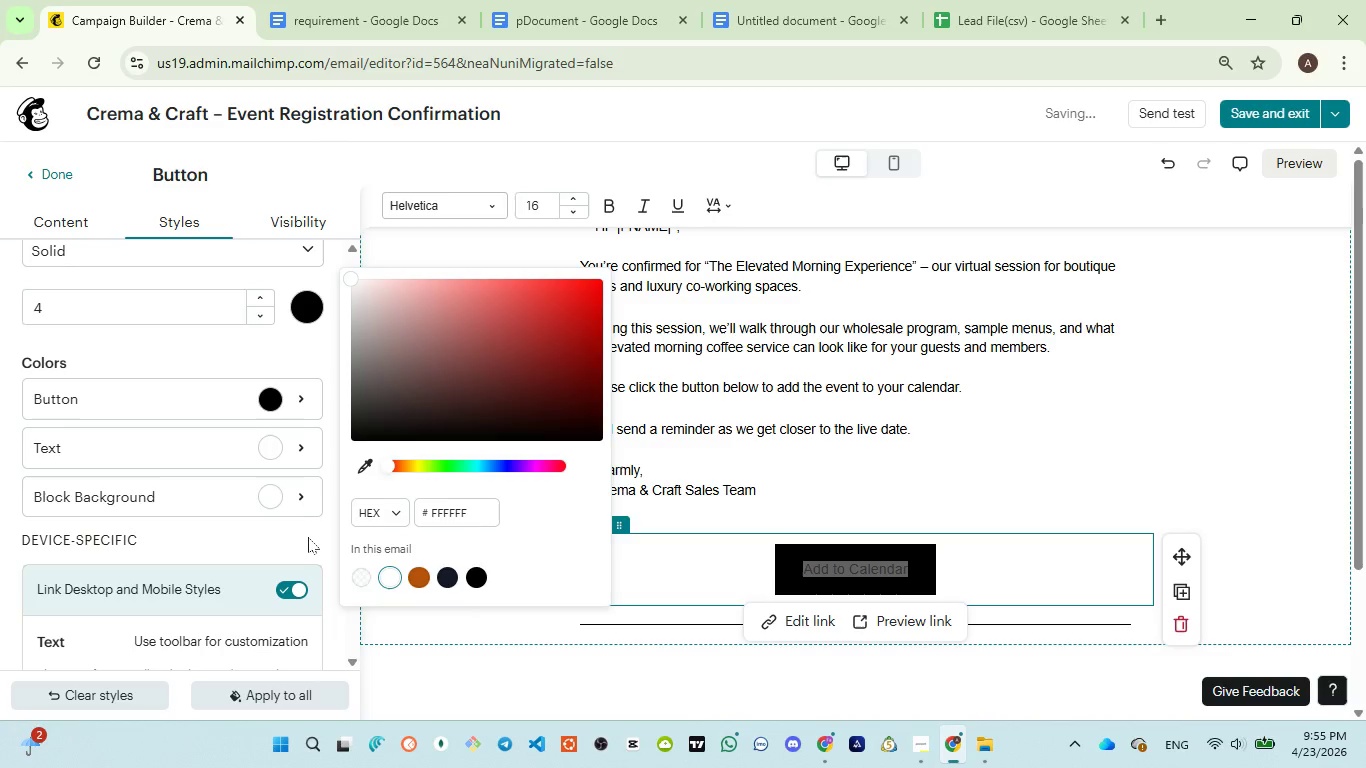 
left_click([308, 536])
 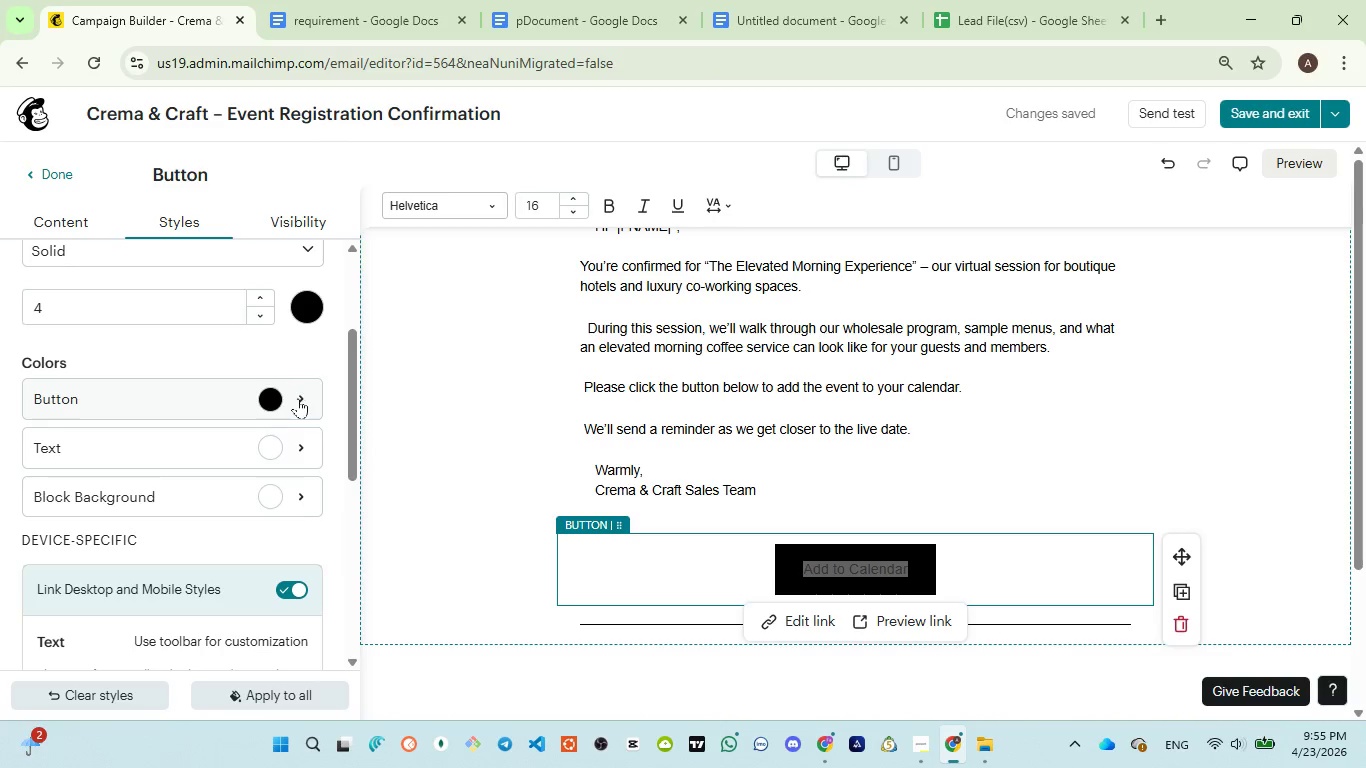 
left_click([299, 398])
 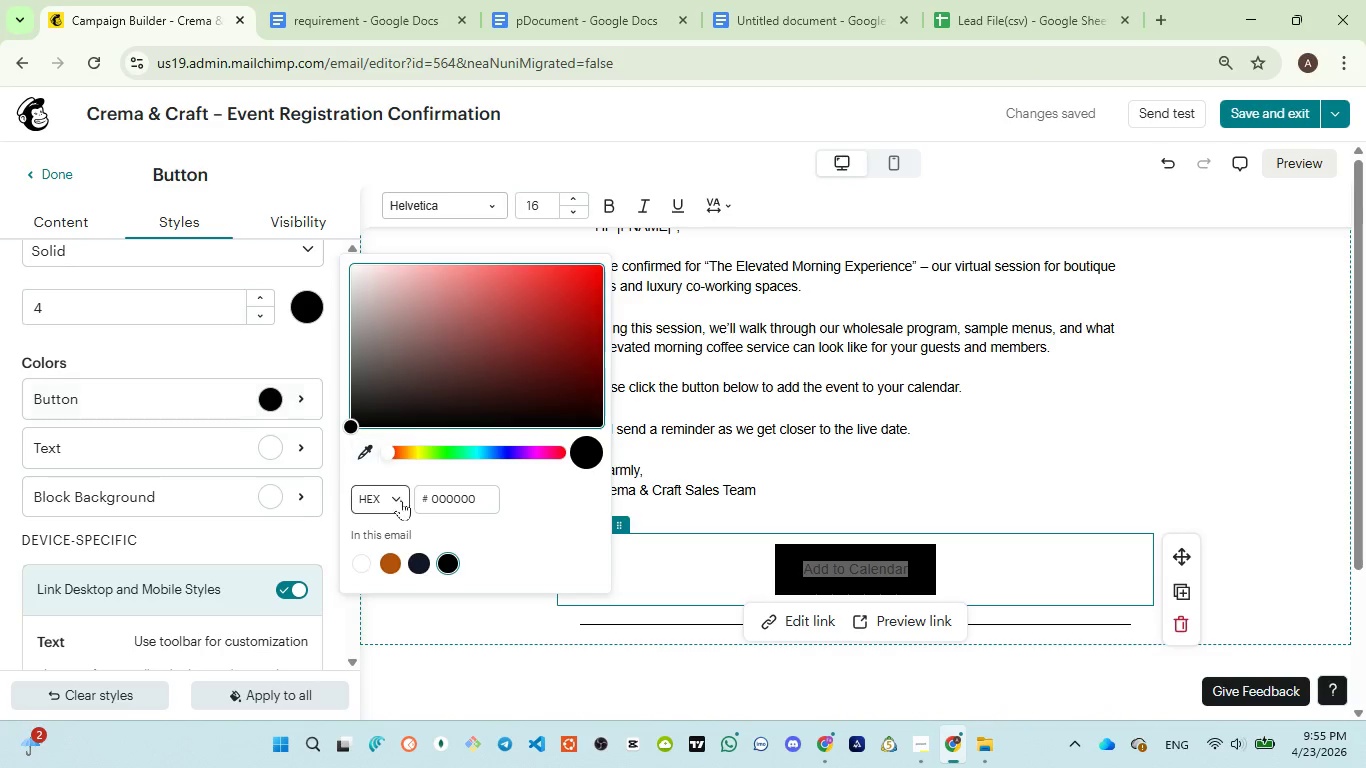 
mouse_move([431, 527])
 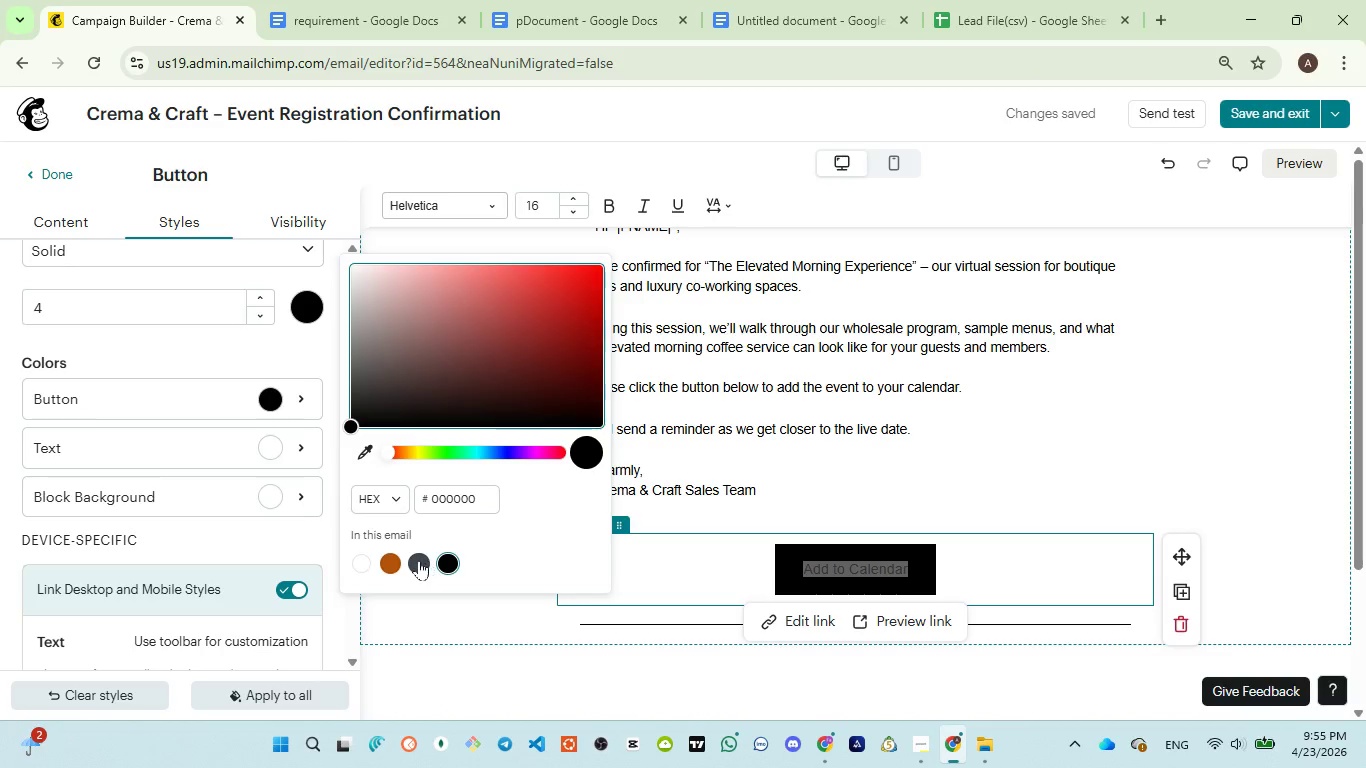 
left_click([419, 560])
 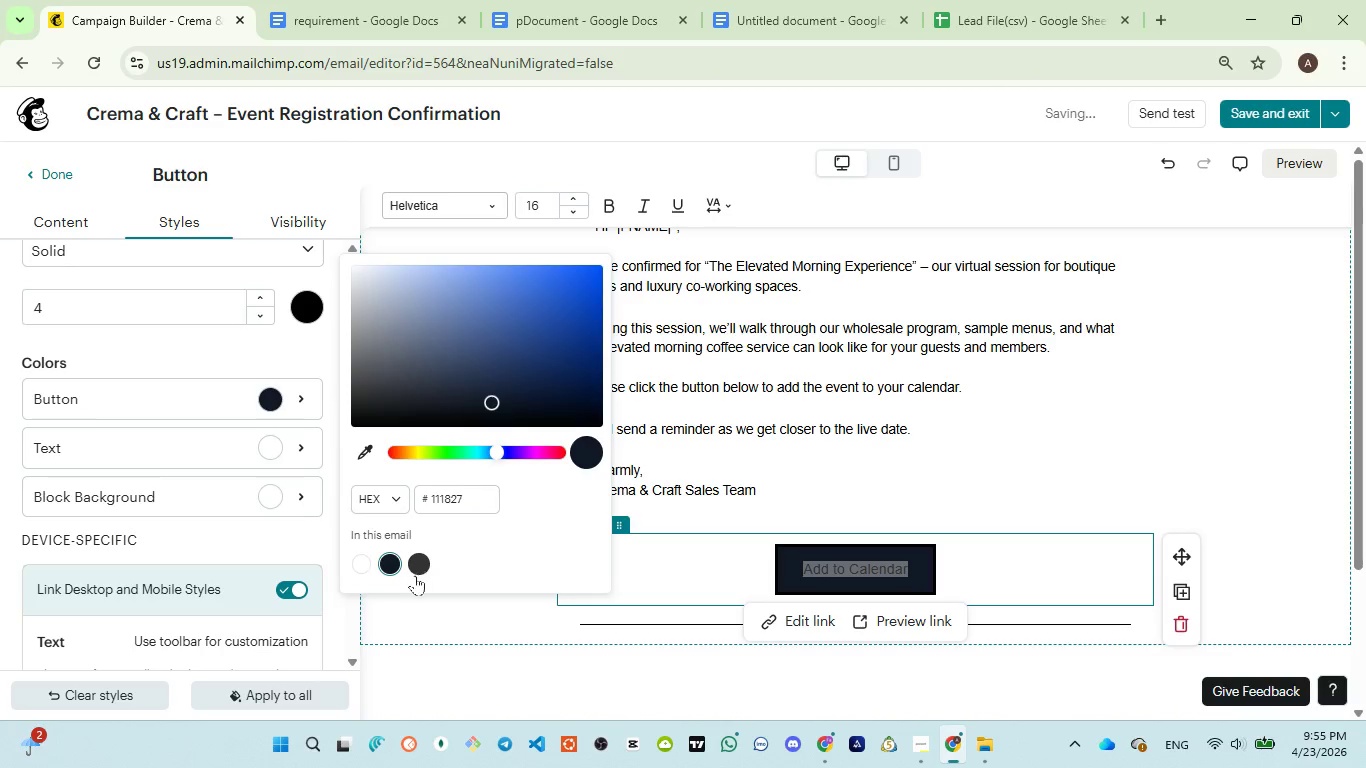 
left_click_drag(start_coordinate=[398, 625], to_coordinate=[398, 612])
 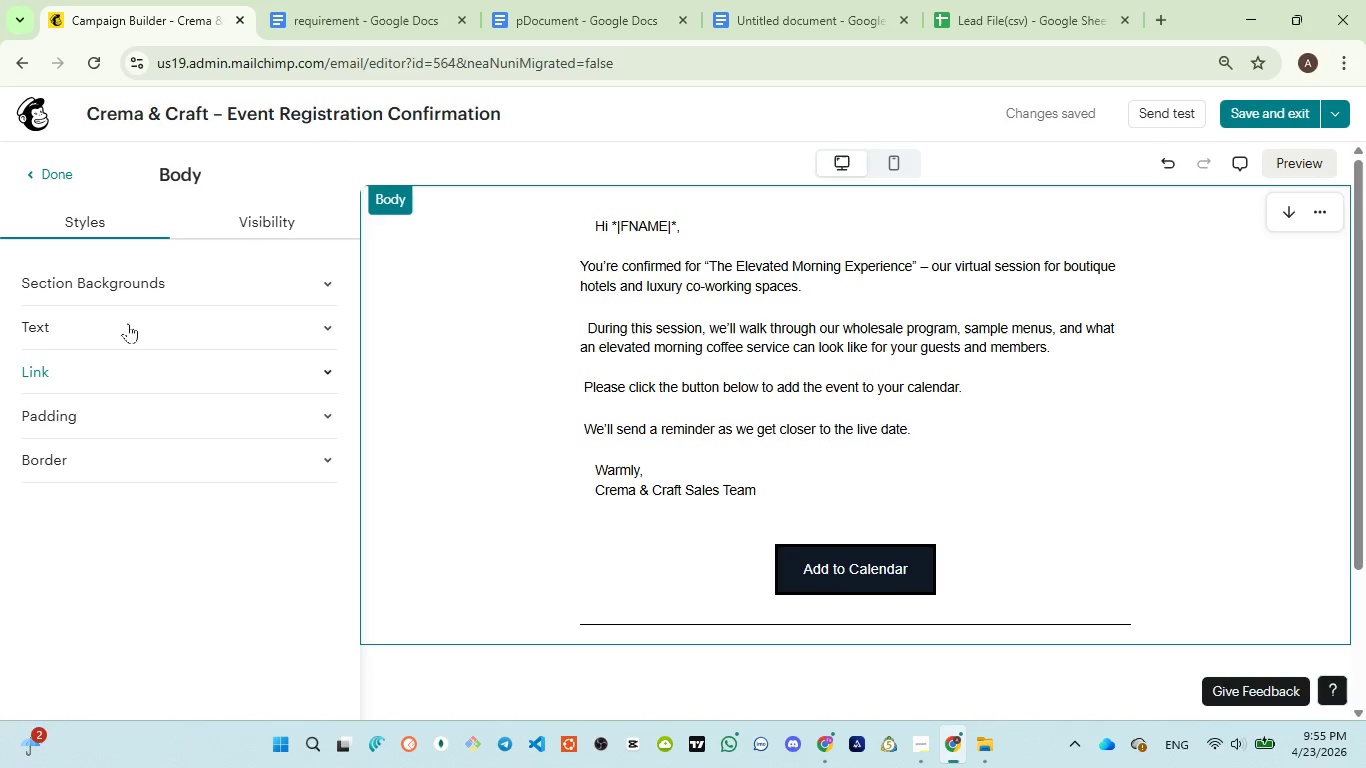 
left_click([103, 228])
 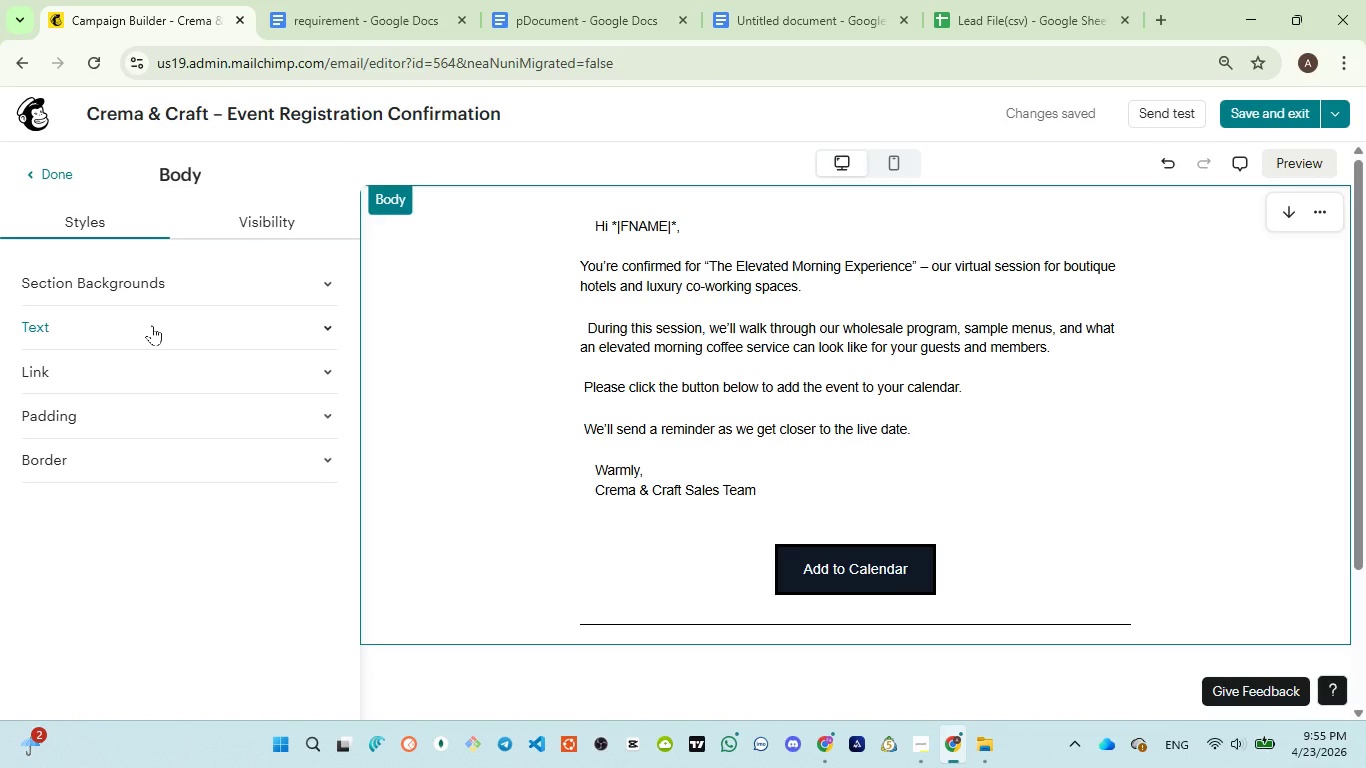 
scroll: coordinate [693, 425], scroll_direction: down, amount: 3.0
 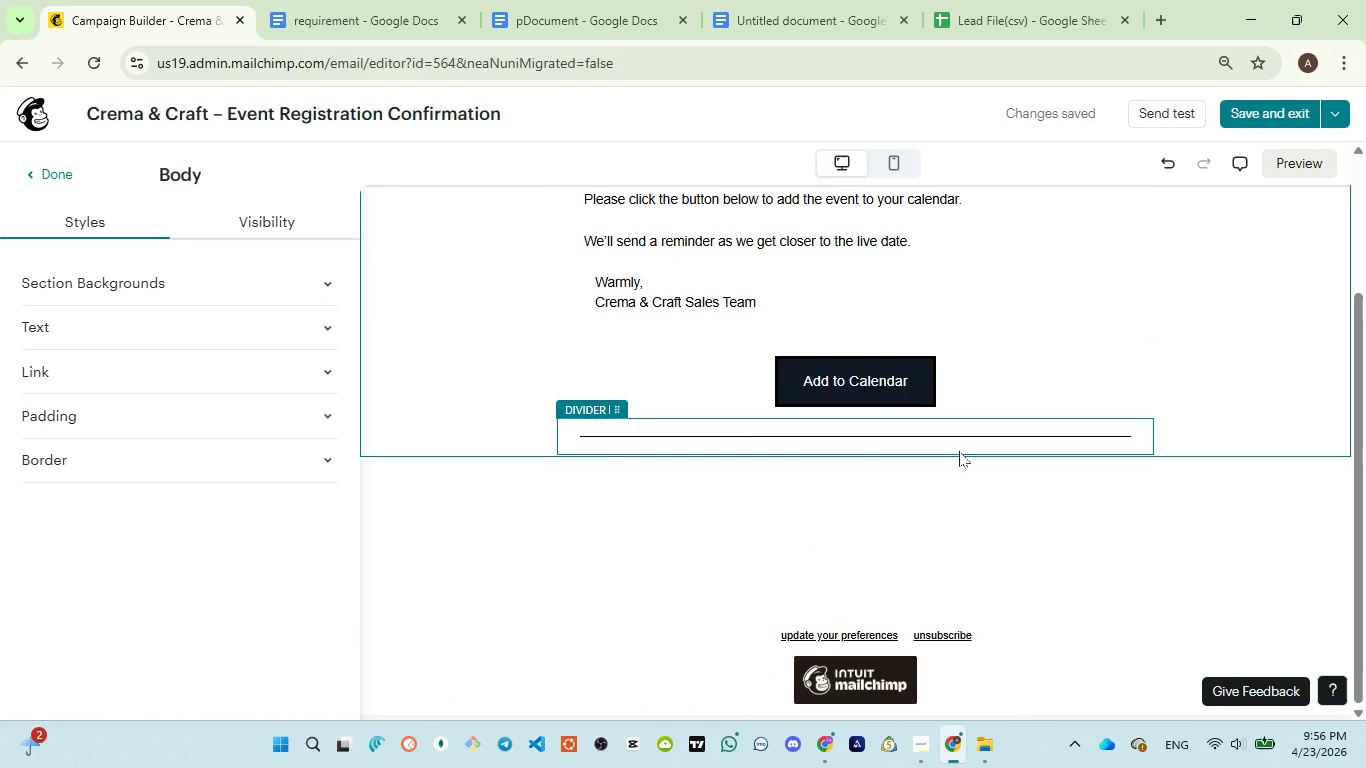 
scroll: coordinate [959, 451], scroll_direction: up, amount: 2.0
 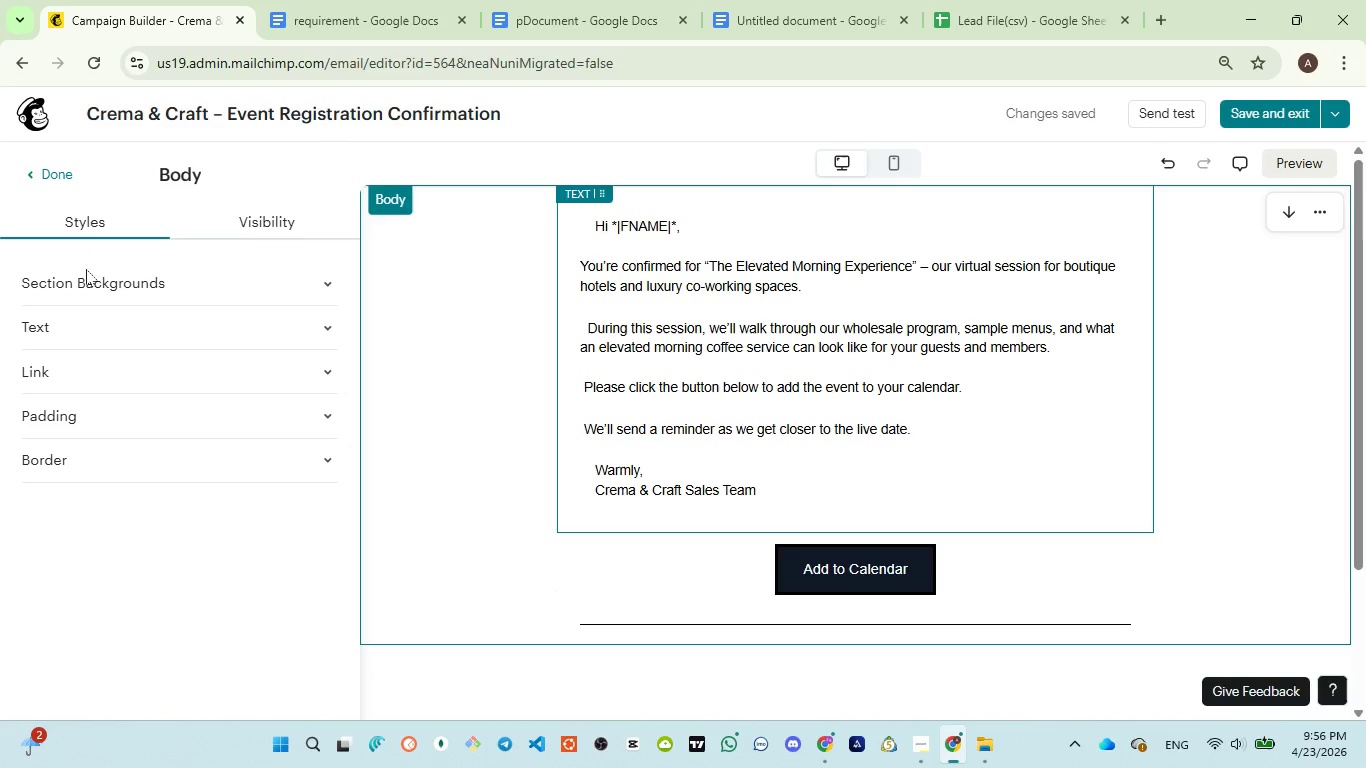 
wait(5.21)
 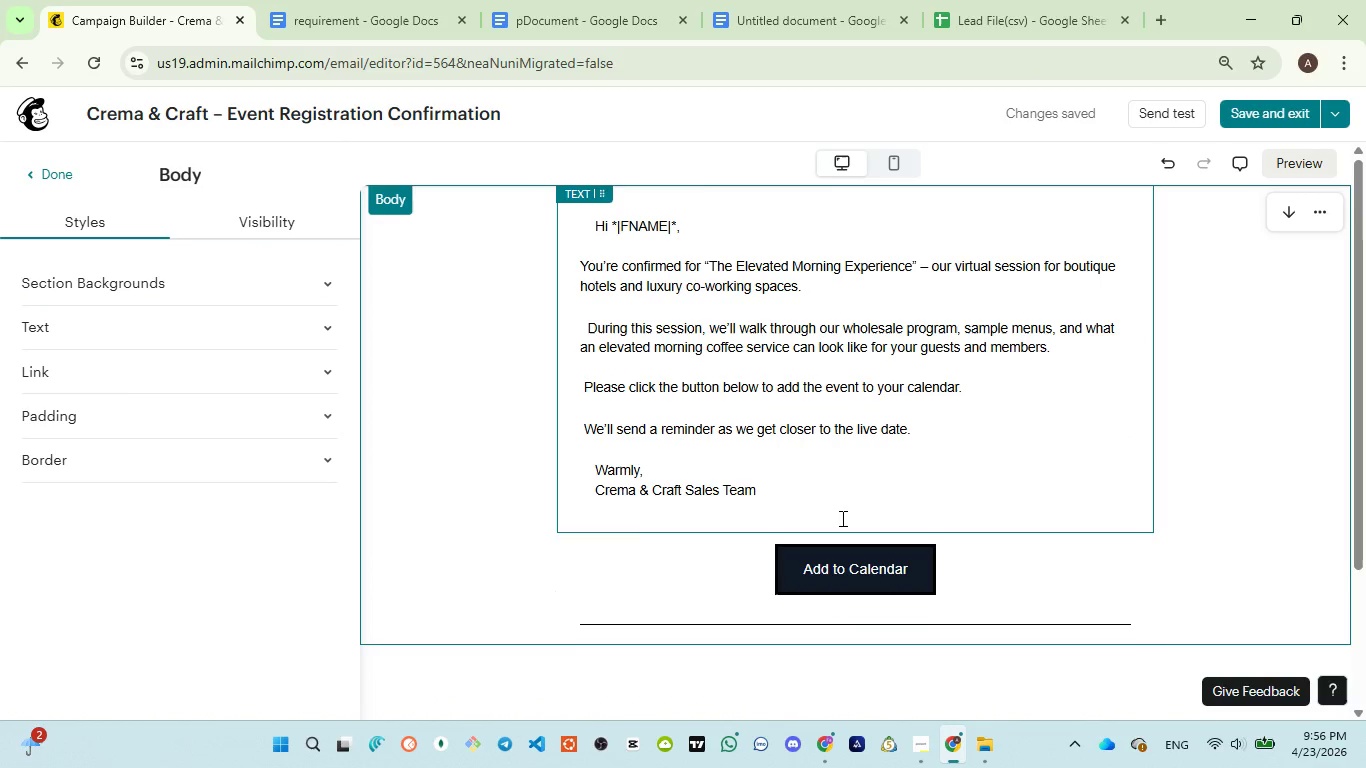 
left_click([91, 326])
 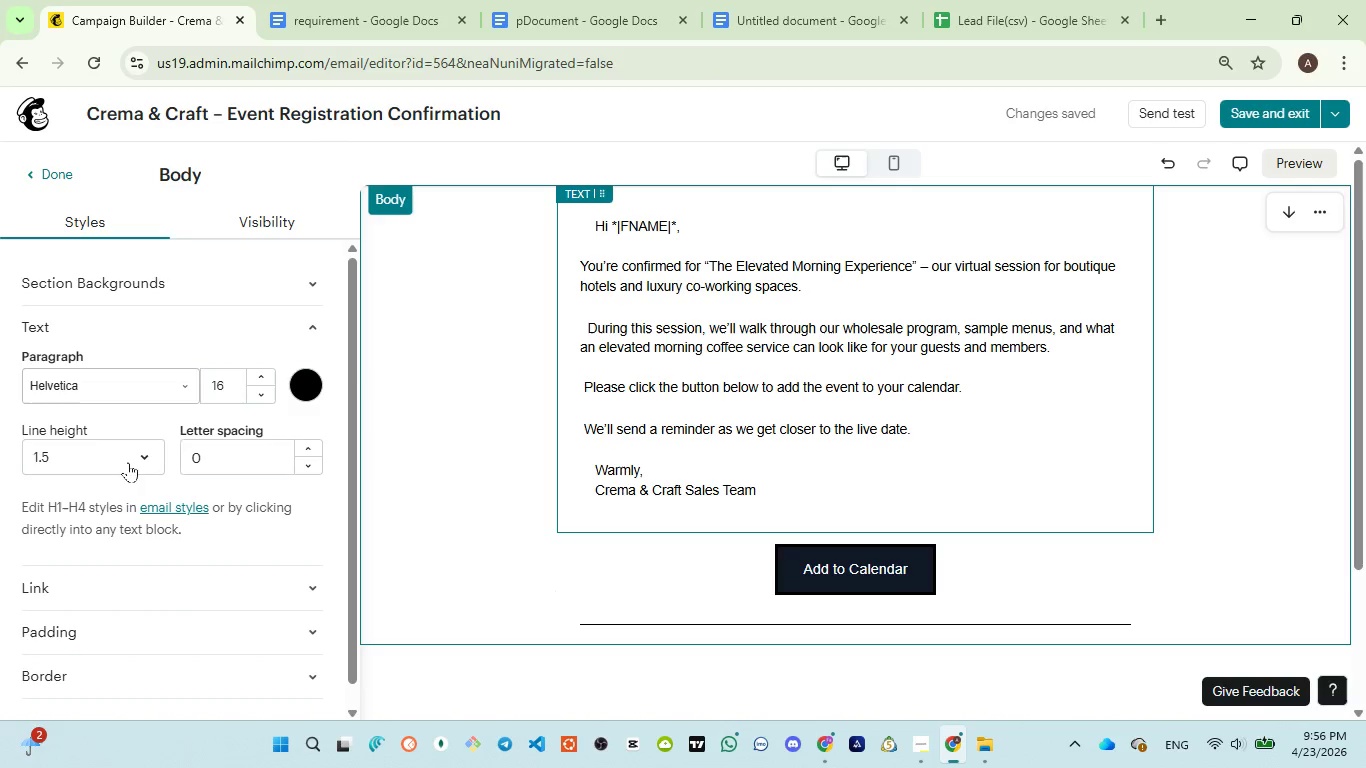 
scroll: coordinate [186, 570], scroll_direction: down, amount: 4.0
 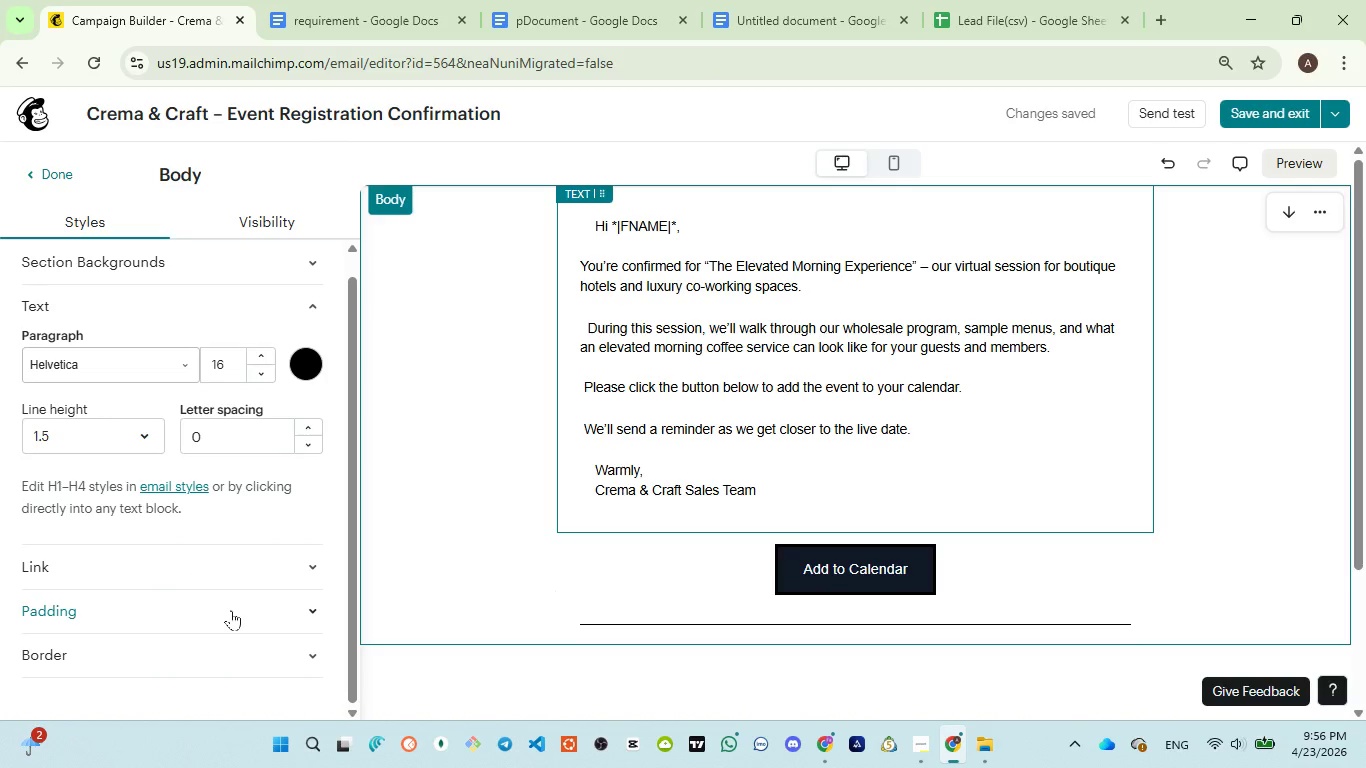 
left_click([231, 607])
 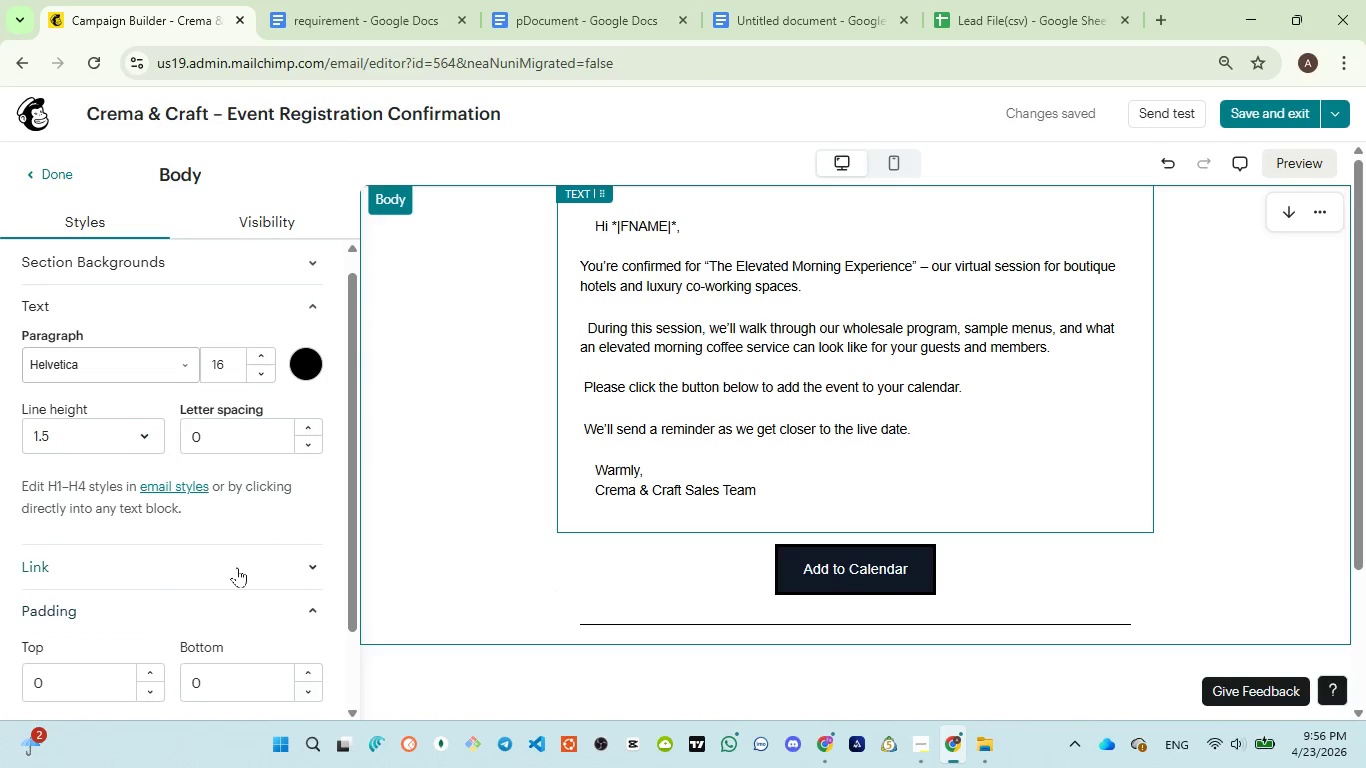 
scroll: coordinate [237, 567], scroll_direction: down, amount: 3.0
 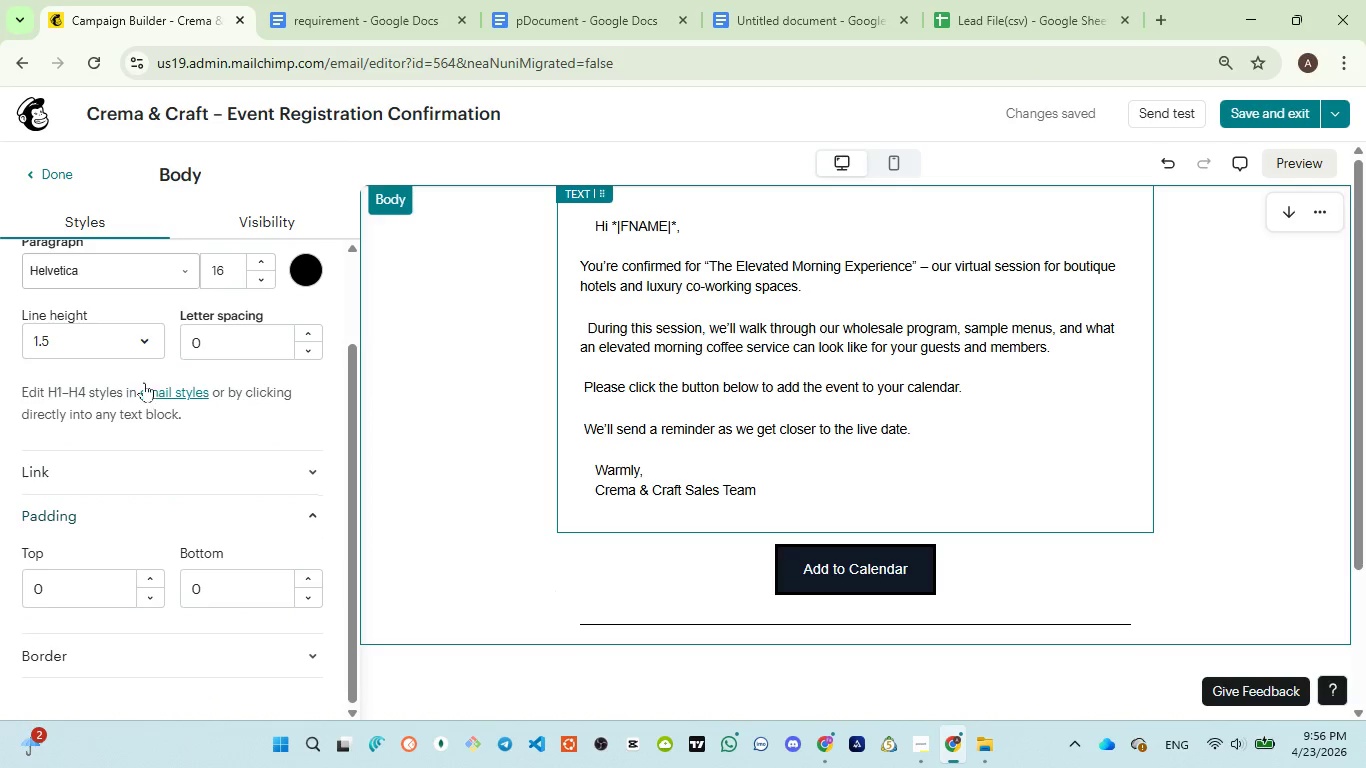 
scroll: coordinate [144, 380], scroll_direction: up, amount: 4.0
 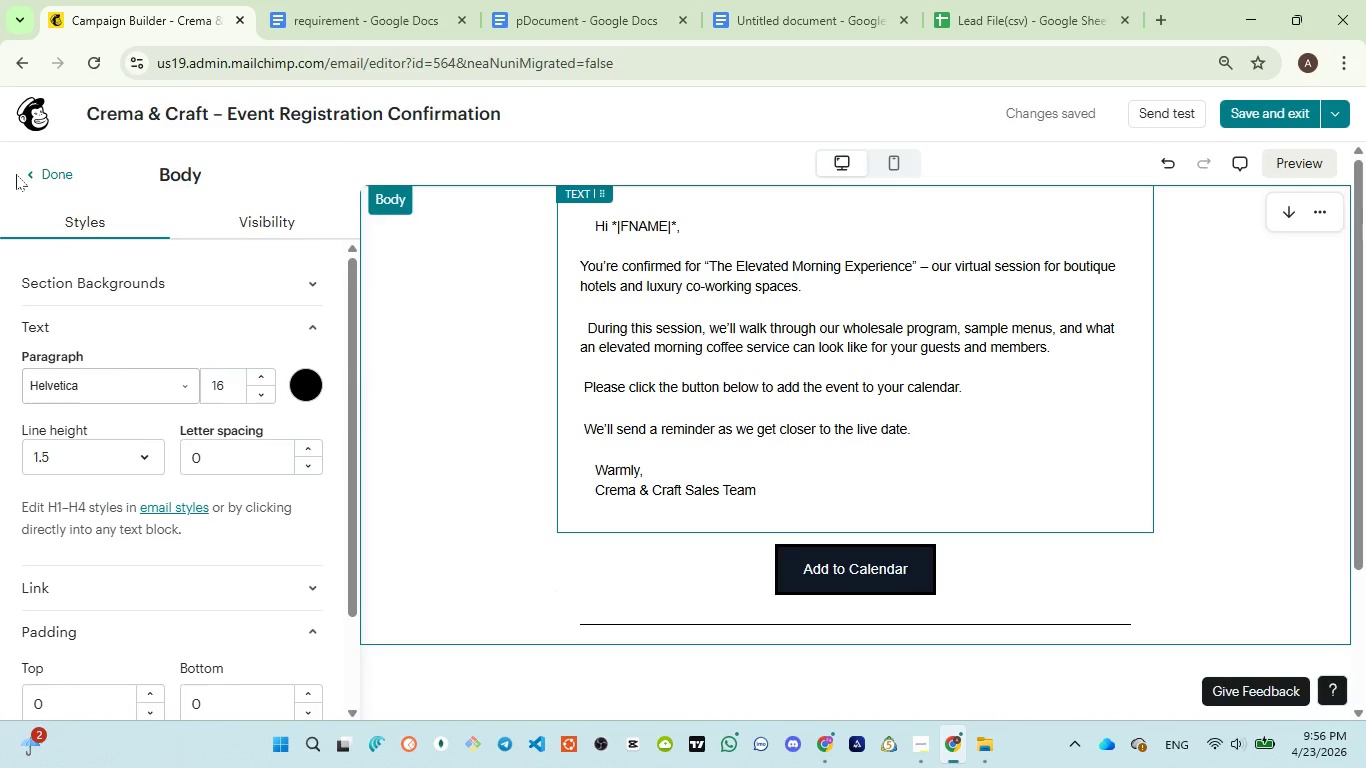 
left_click([33, 183])
 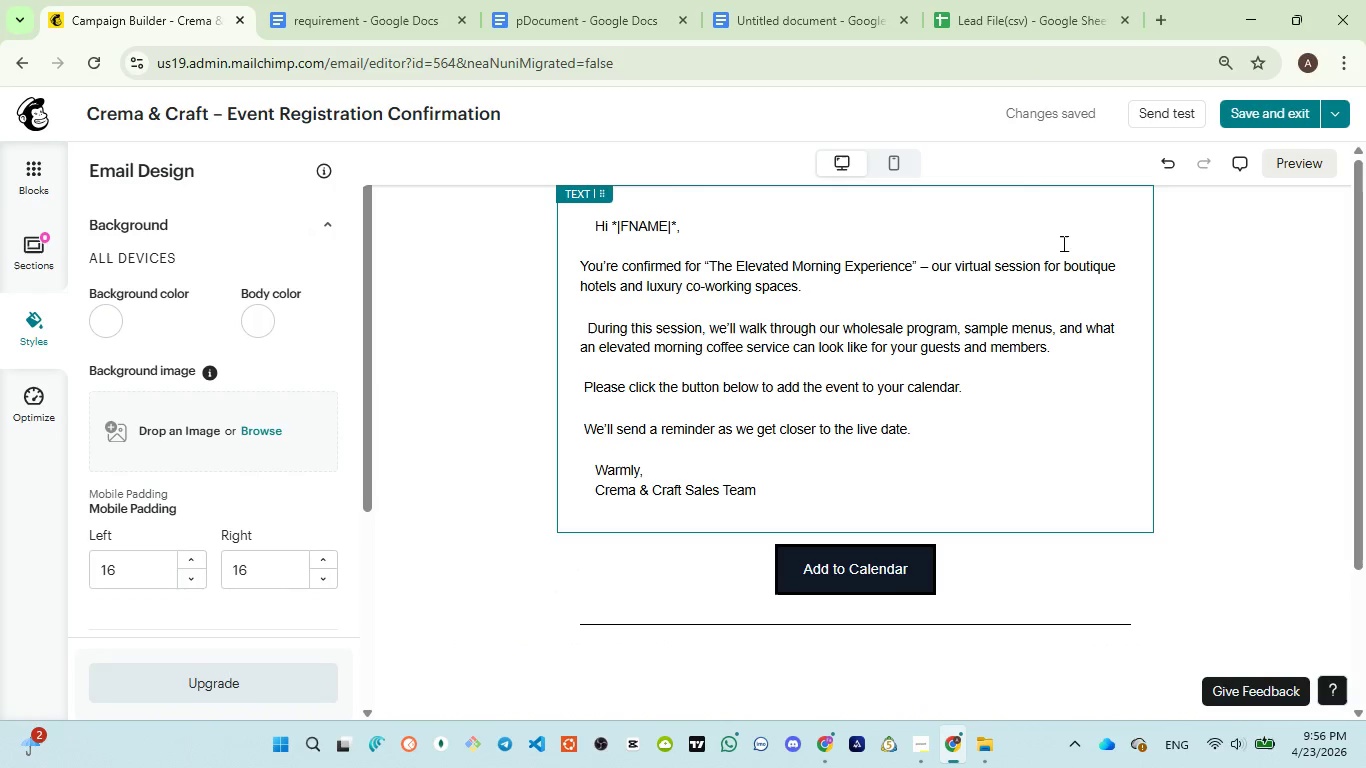 
left_click([1280, 164])
 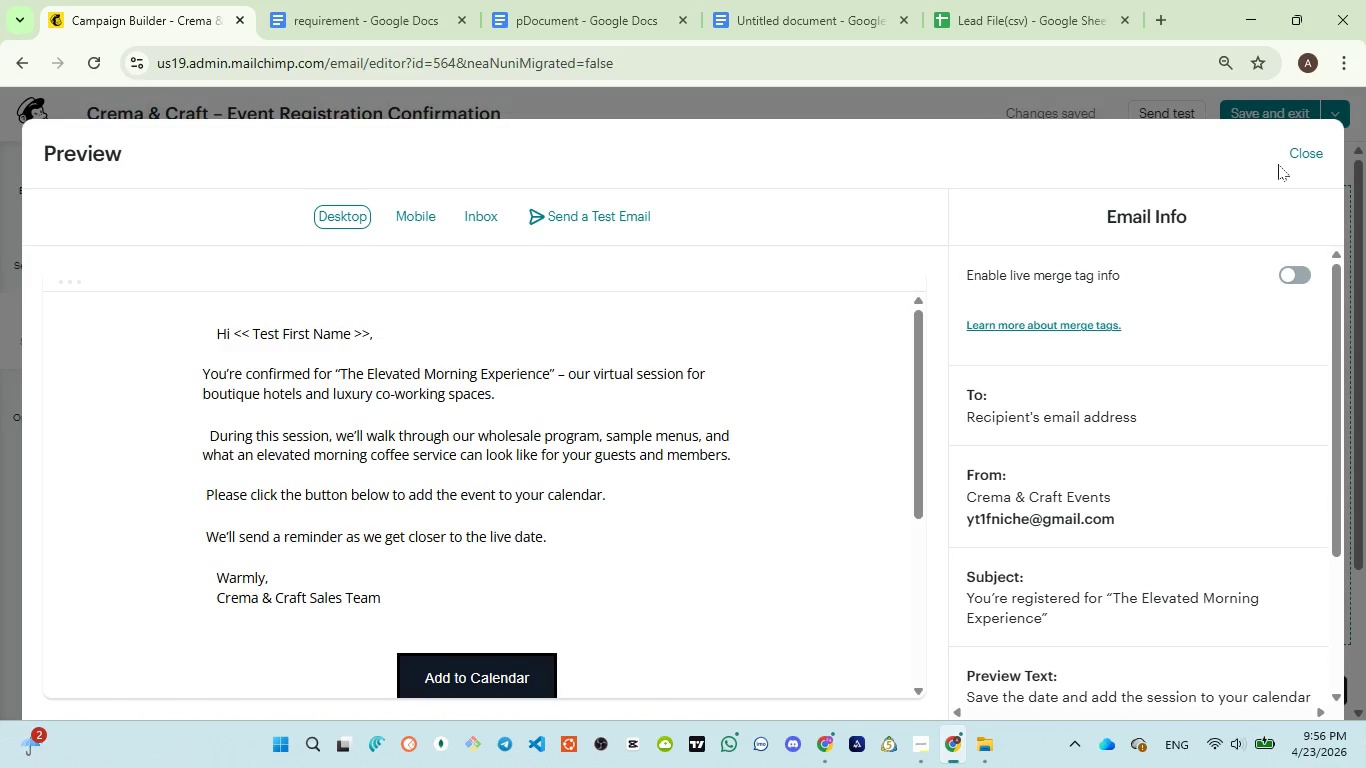 
wait(36.92)
 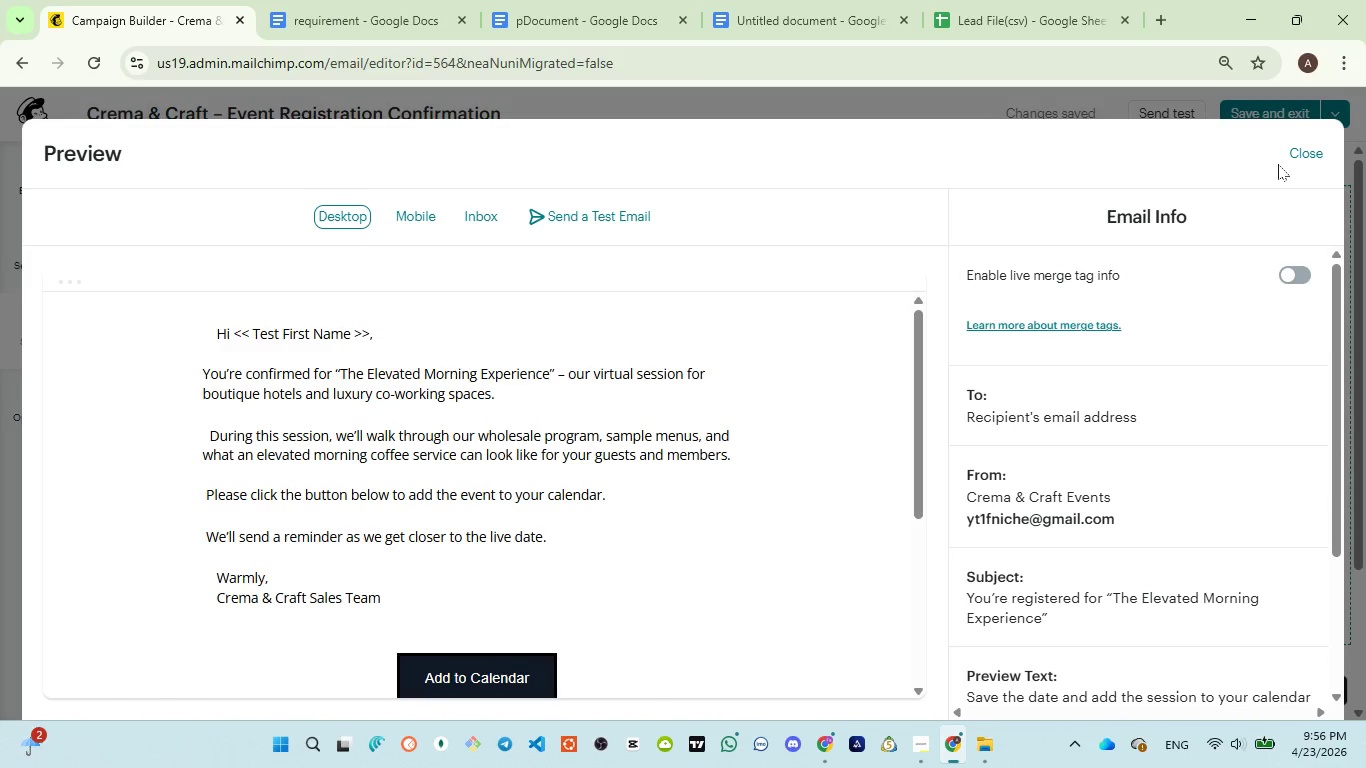 
left_click_drag(start_coordinate=[384, 338], to_coordinate=[195, 345])
 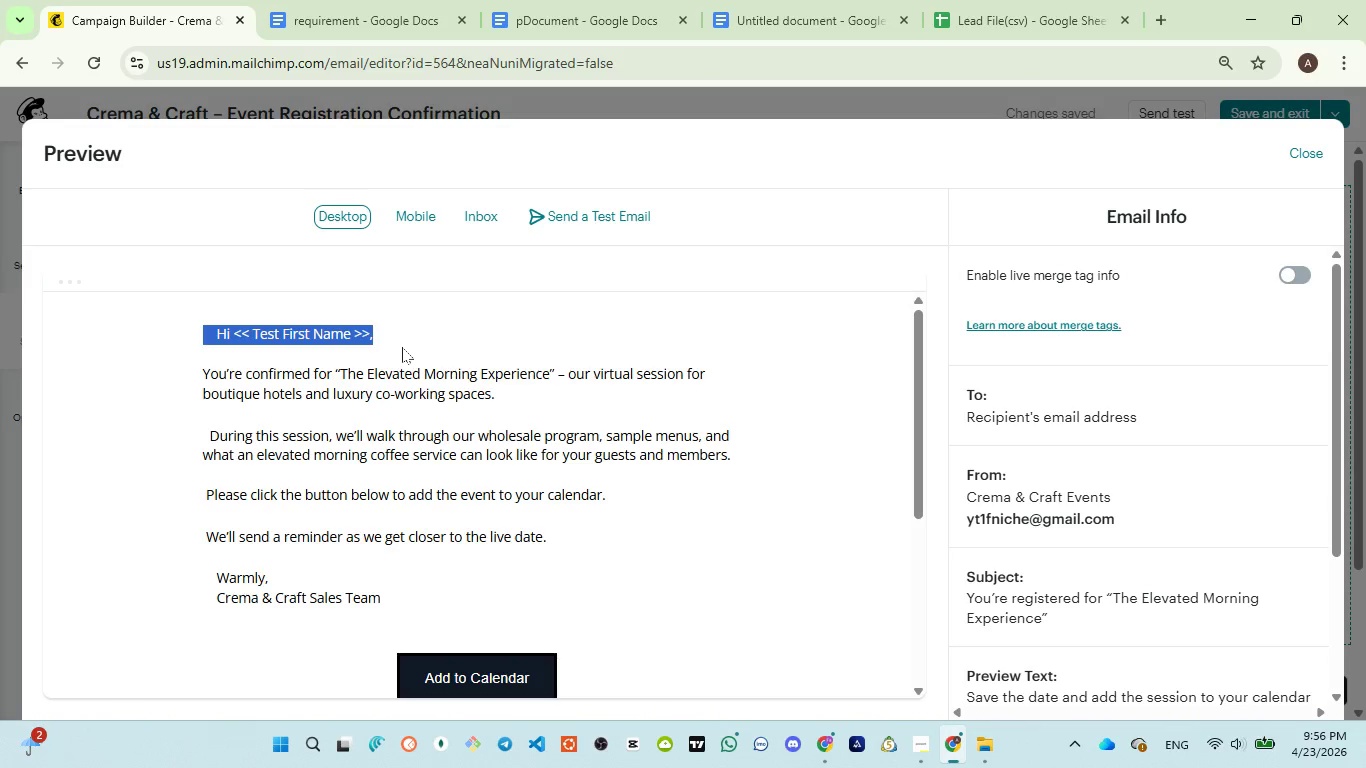 
scroll: coordinate [402, 347], scroll_direction: down, amount: 2.0
 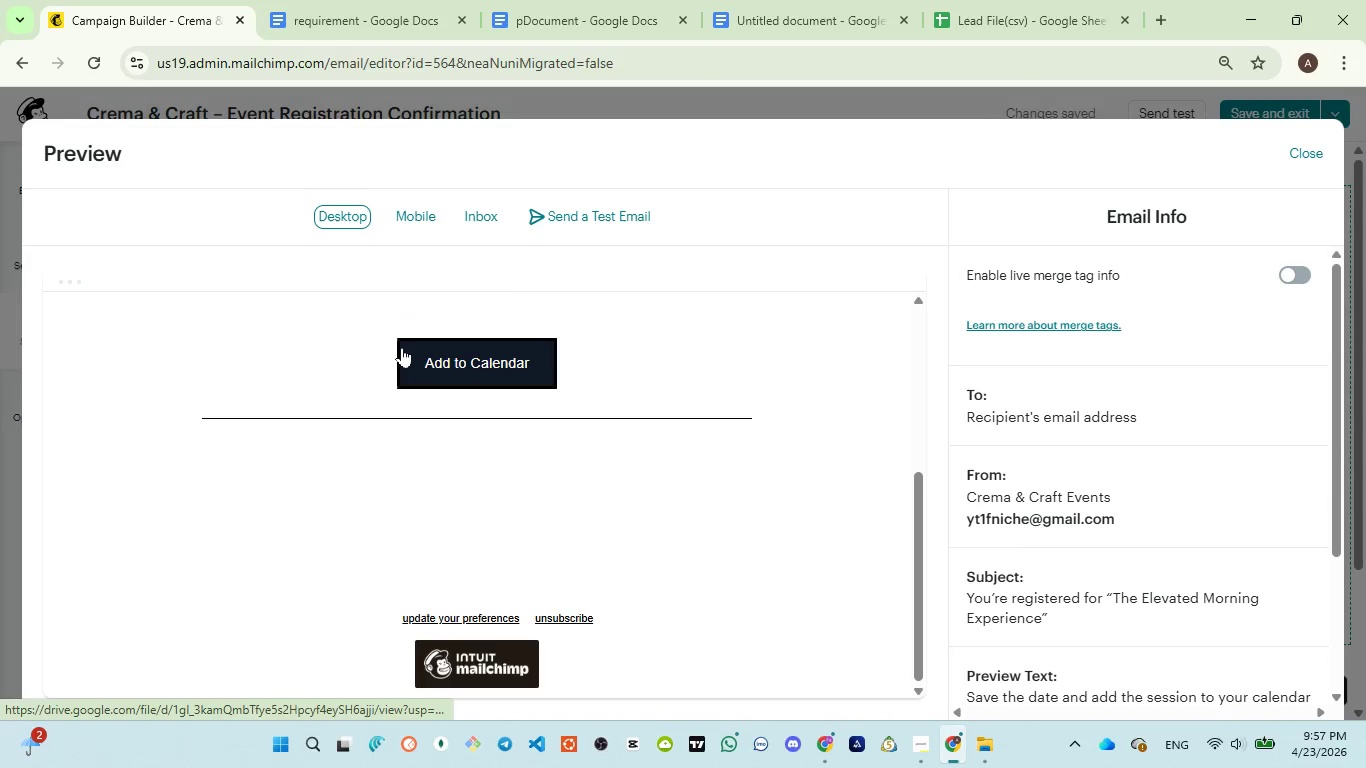 
scroll: coordinate [502, 503], scroll_direction: up, amount: 9.0
 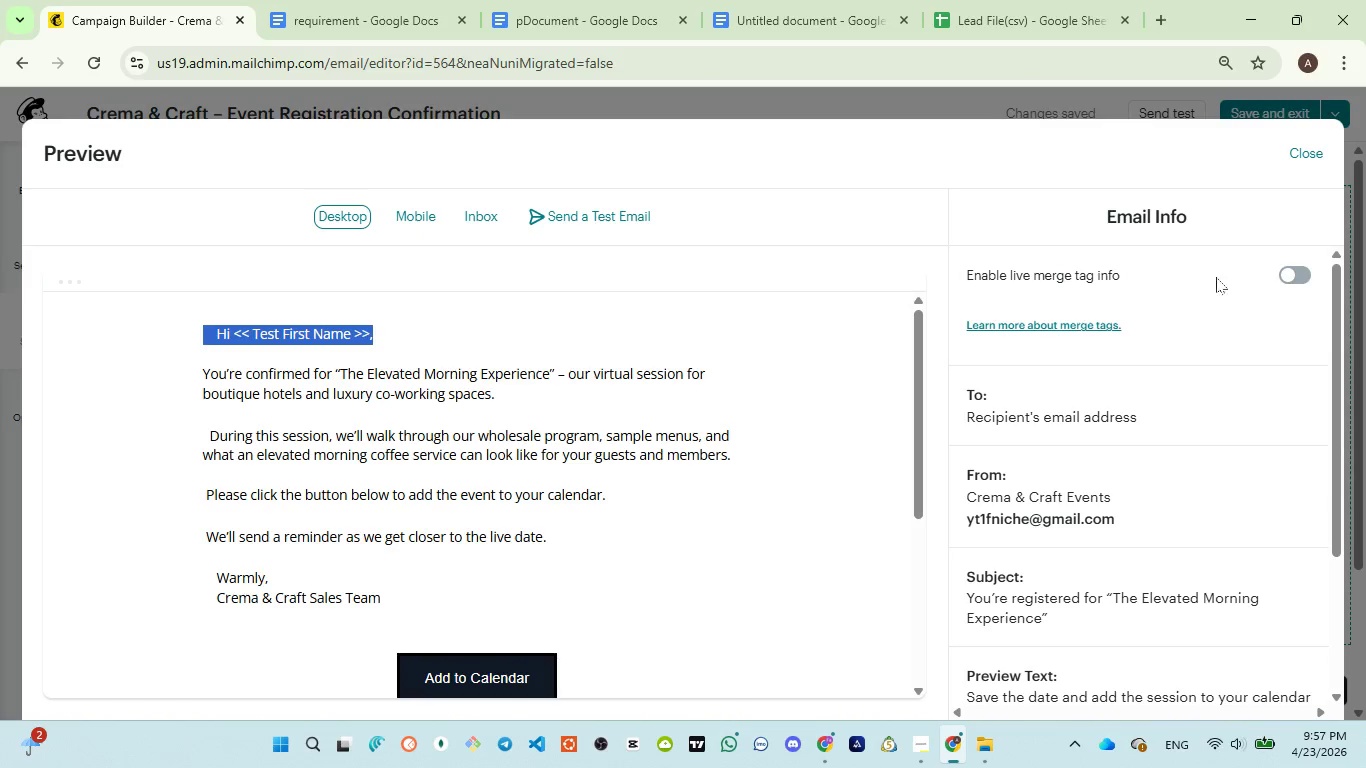 
left_click([1303, 270])
 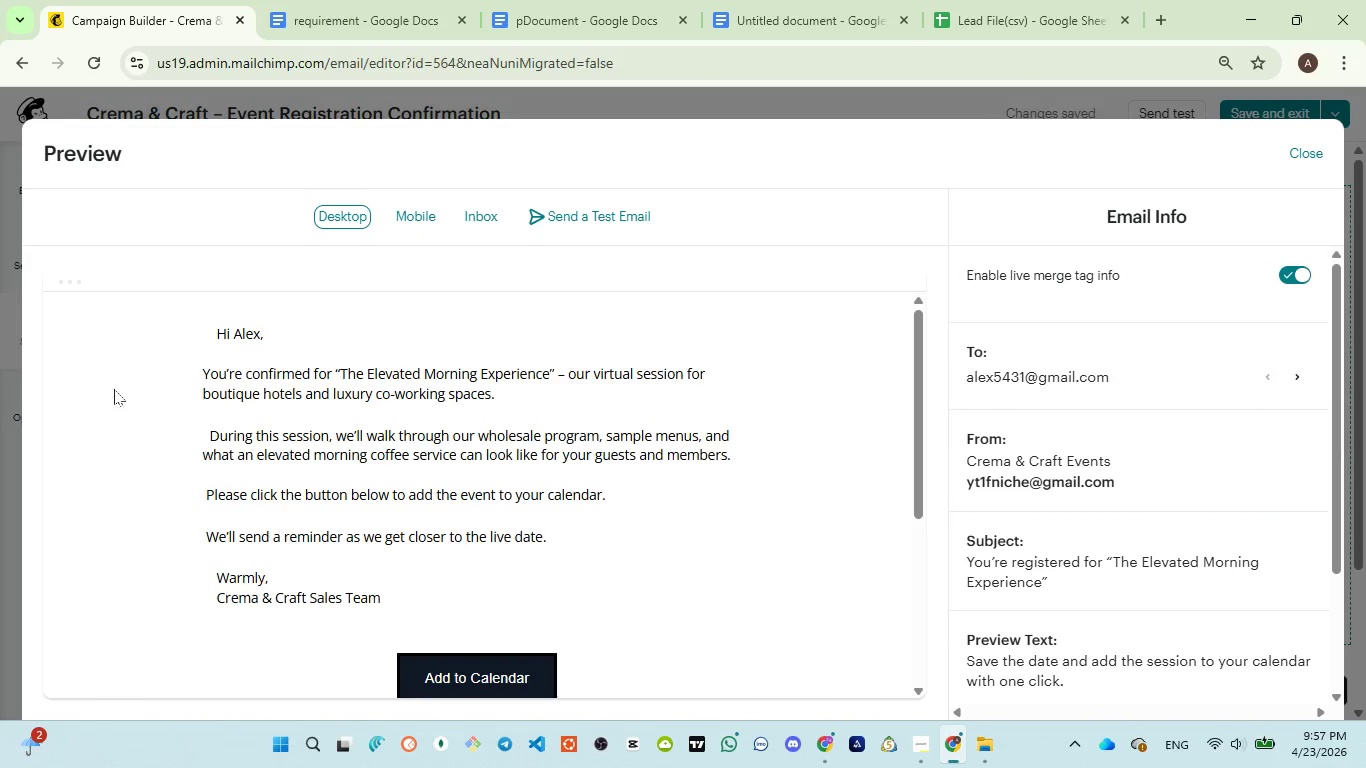 
double_click([249, 334])
 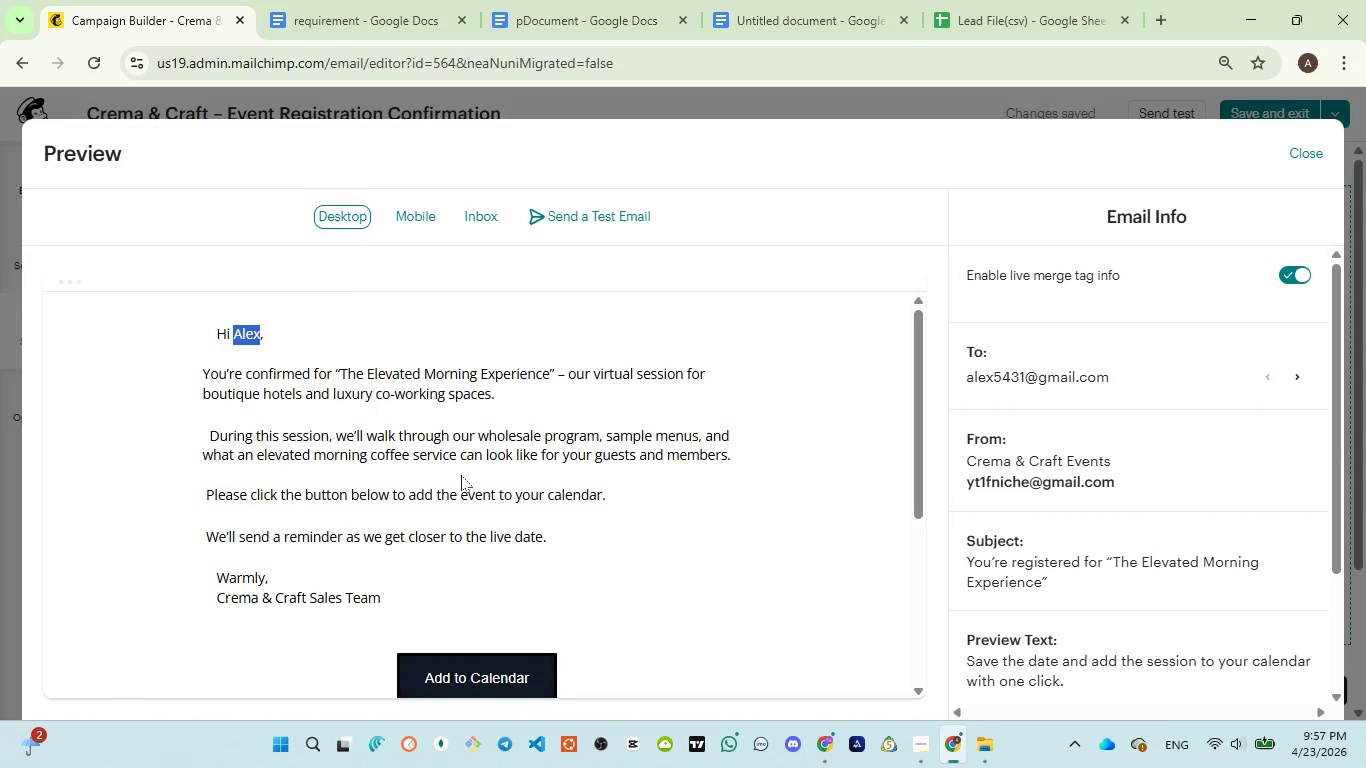 
scroll: coordinate [461, 475], scroll_direction: down, amount: 1.0
 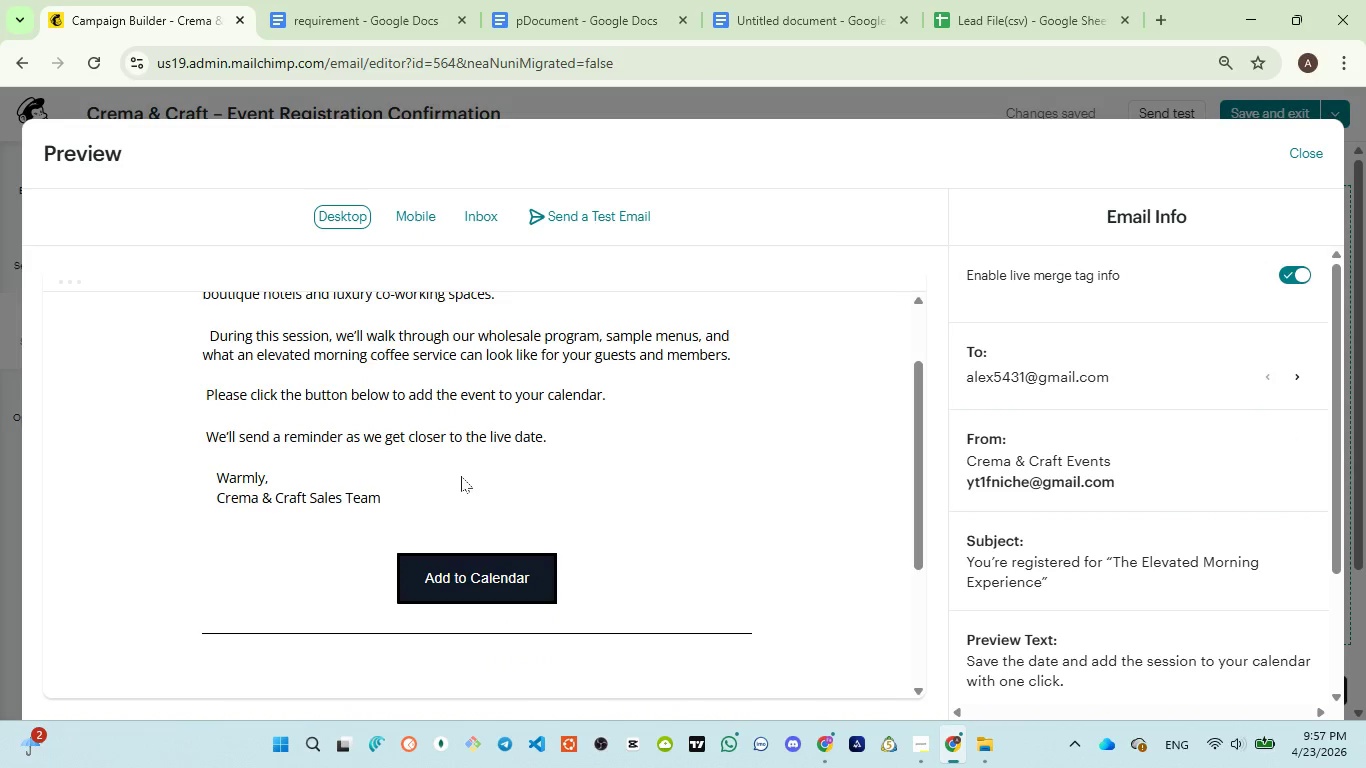 
scroll: coordinate [461, 476], scroll_direction: up, amount: 4.0
 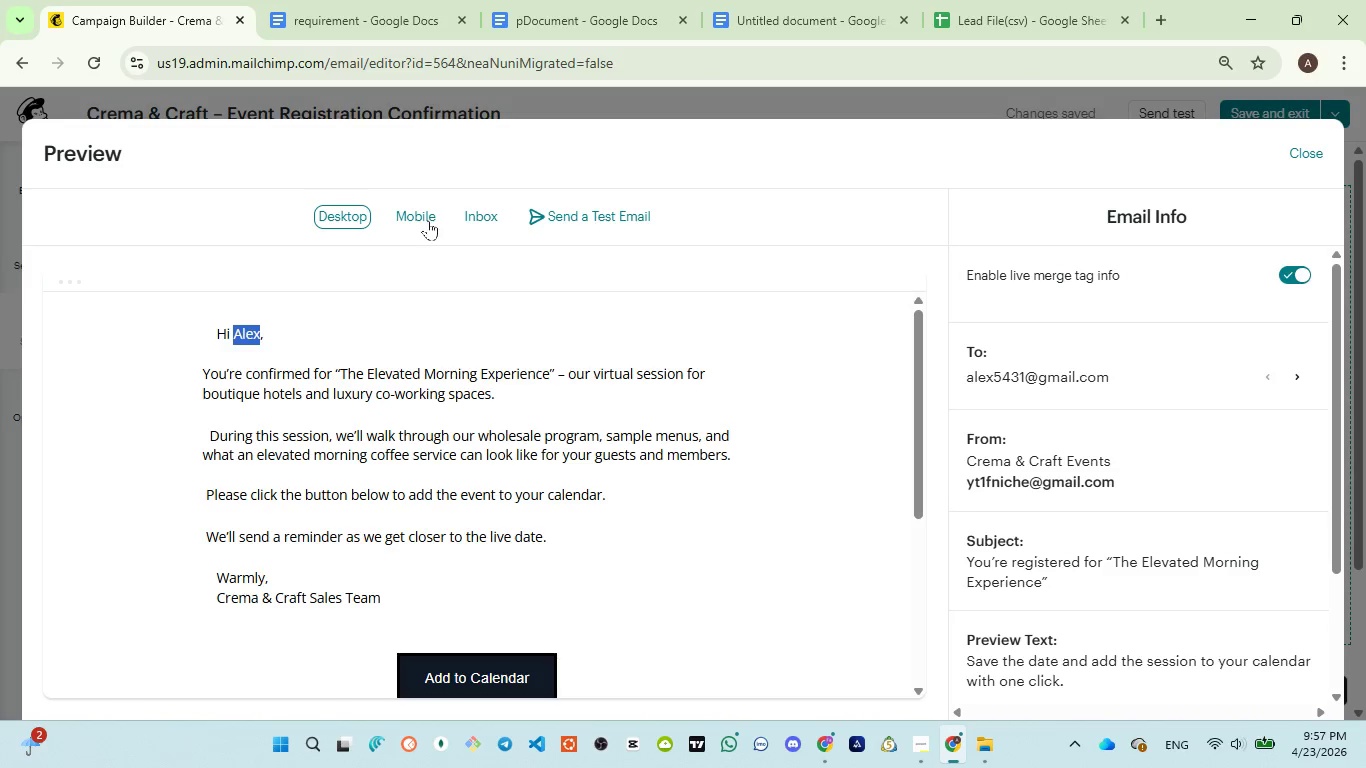 
left_click([428, 218])
 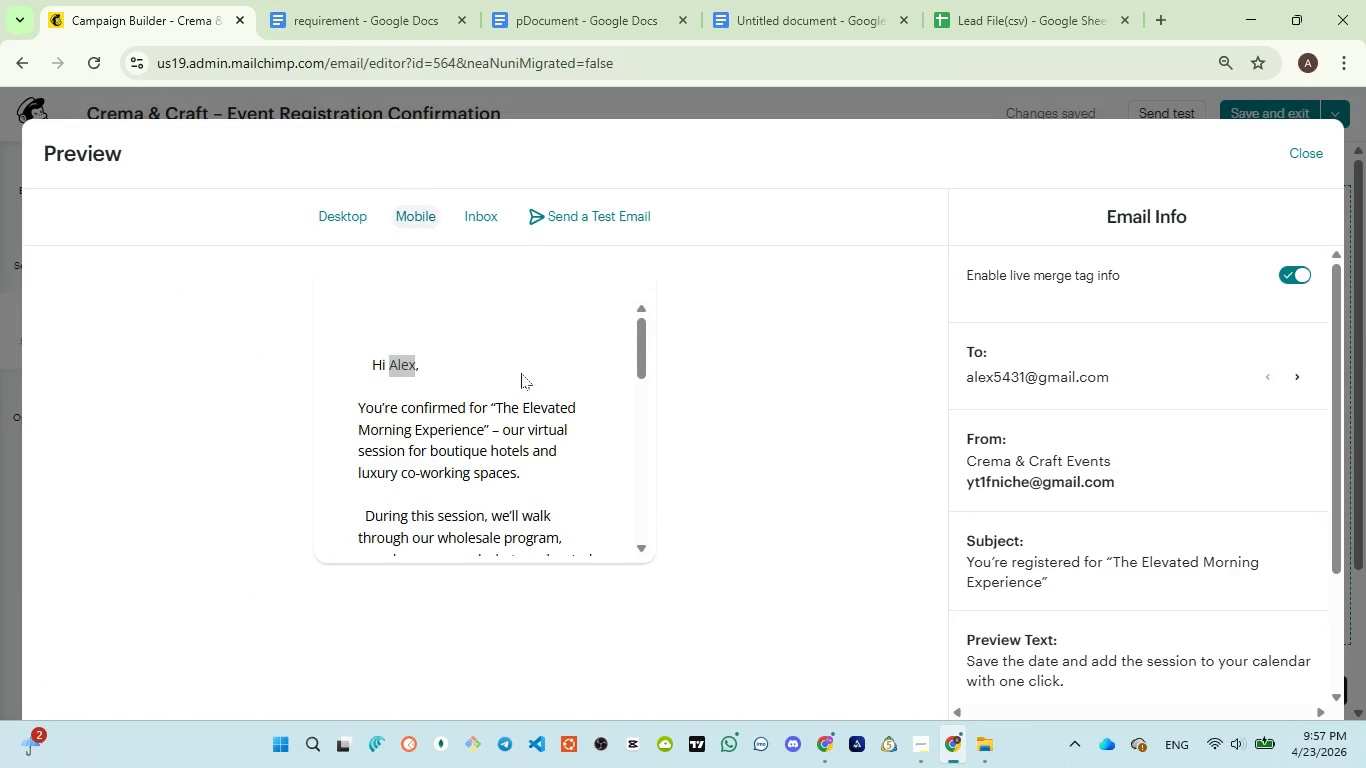 
scroll: coordinate [524, 400], scroll_direction: down, amount: 2.0
 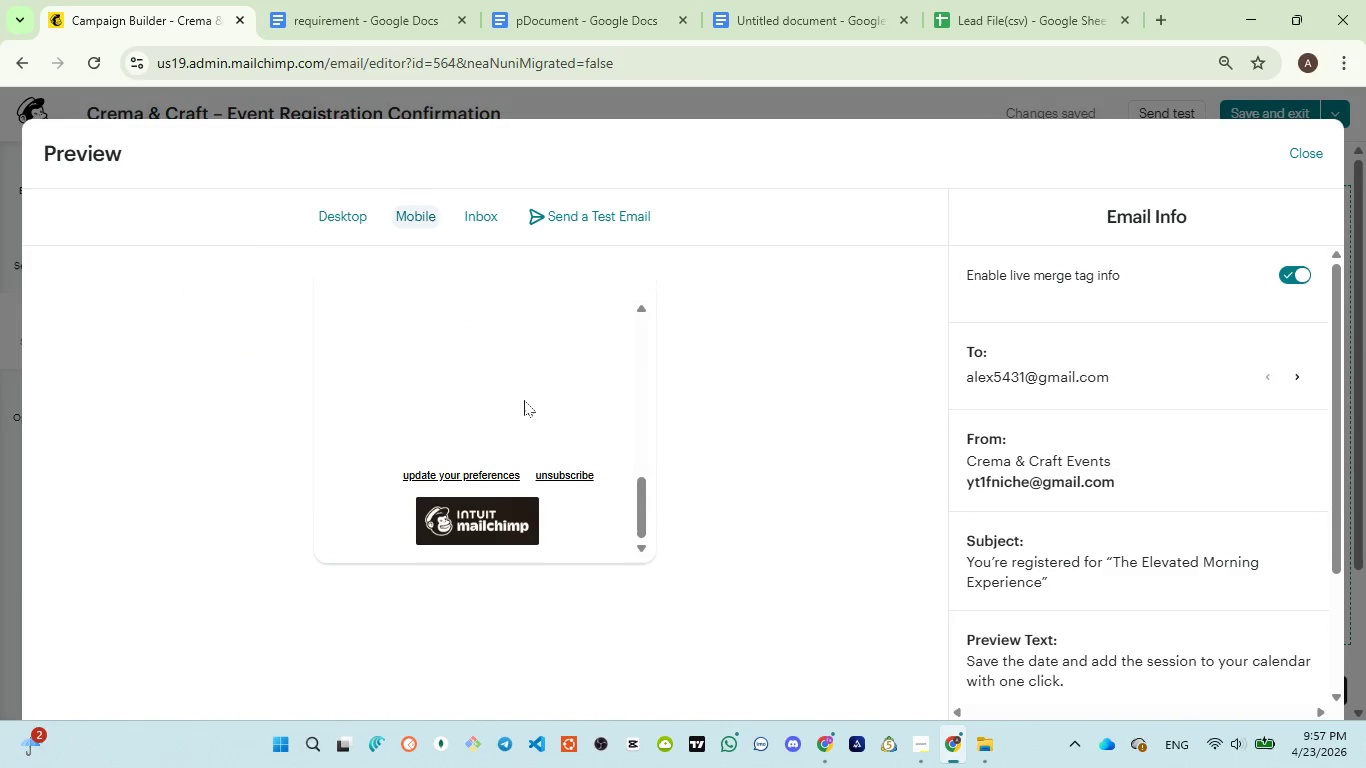 
scroll: coordinate [524, 400], scroll_direction: up, amount: 1.0
 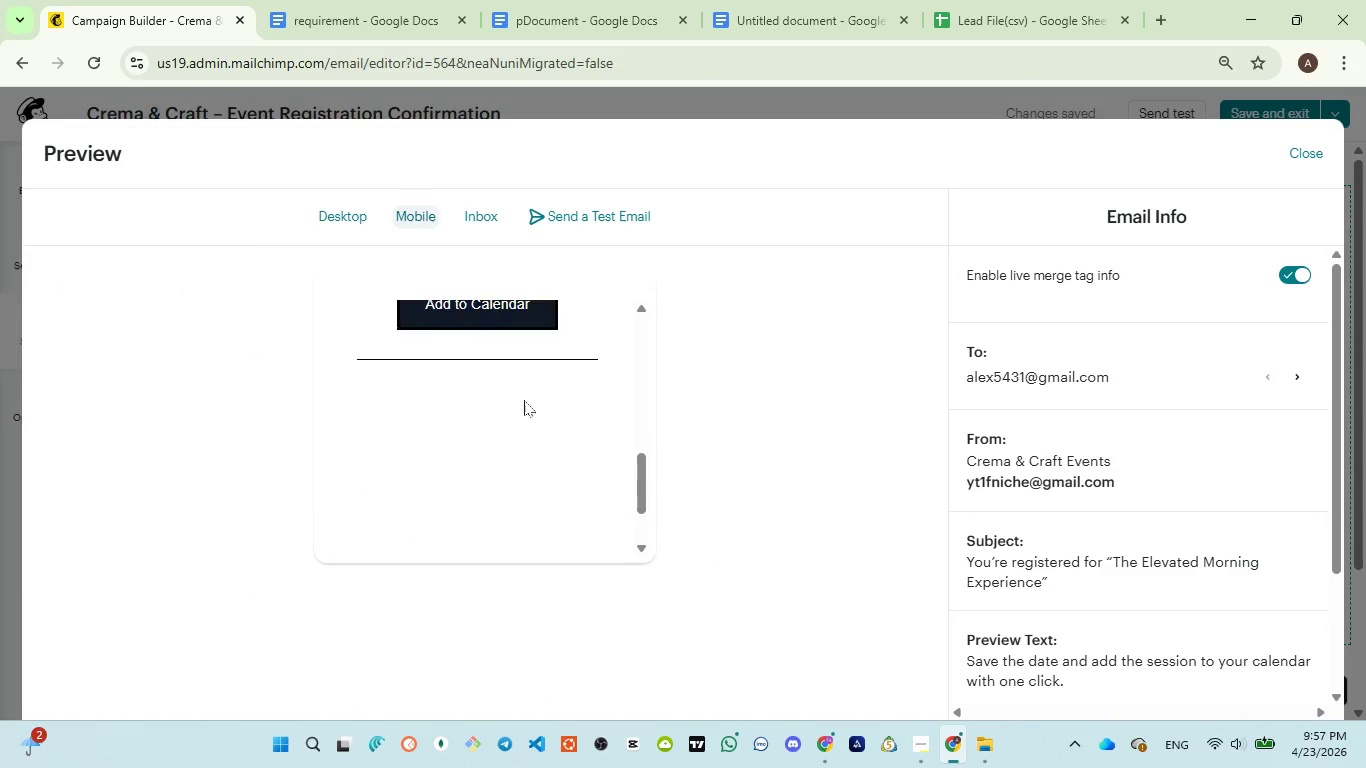 
scroll: coordinate [524, 400], scroll_direction: down, amount: 2.0
 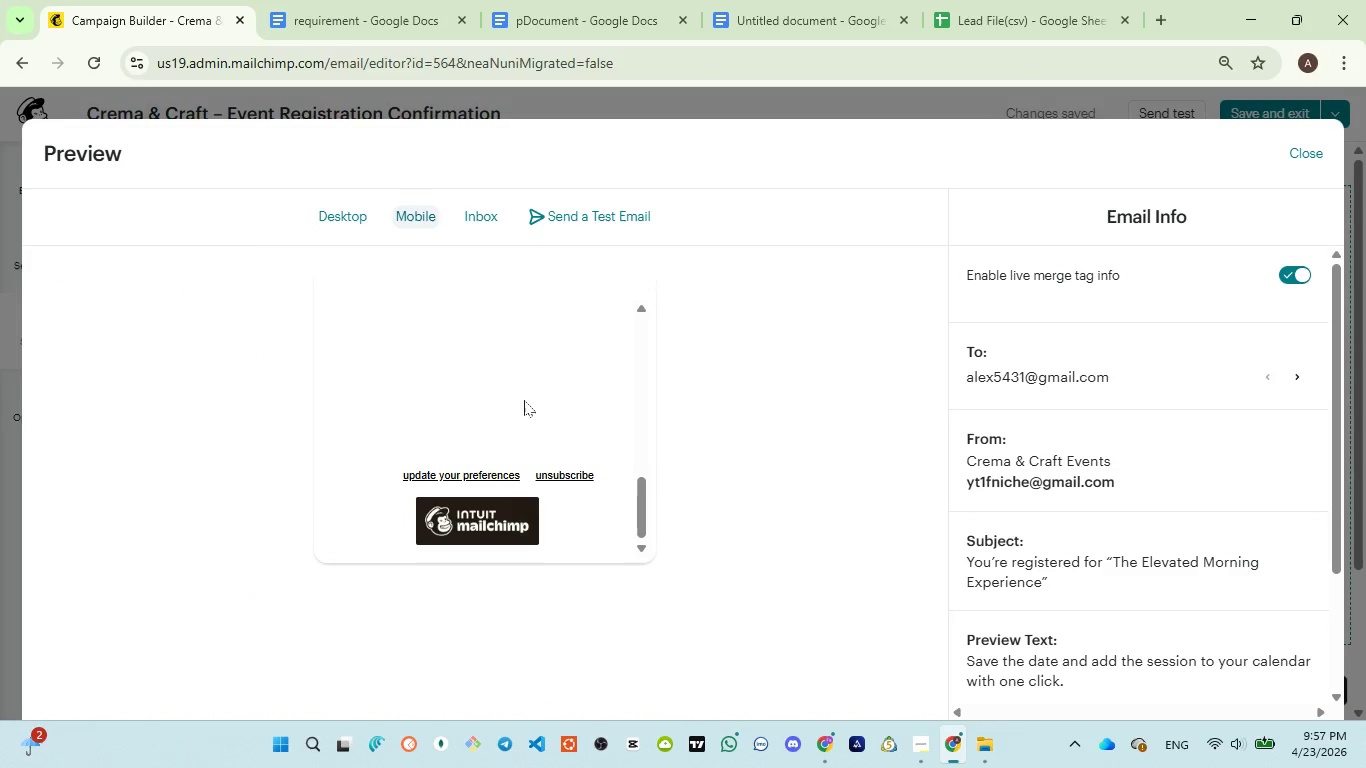 
scroll: coordinate [524, 400], scroll_direction: up, amount: 4.0
 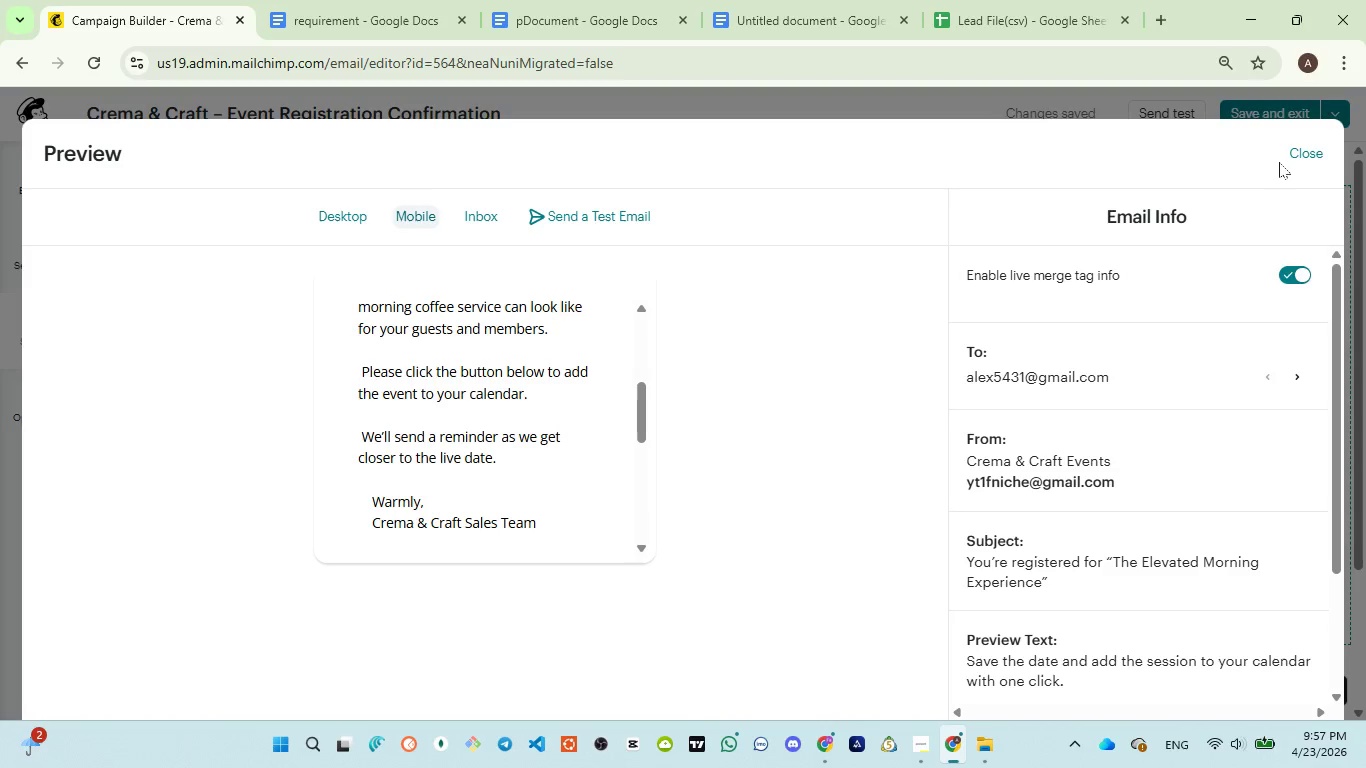 
left_click([1293, 157])
 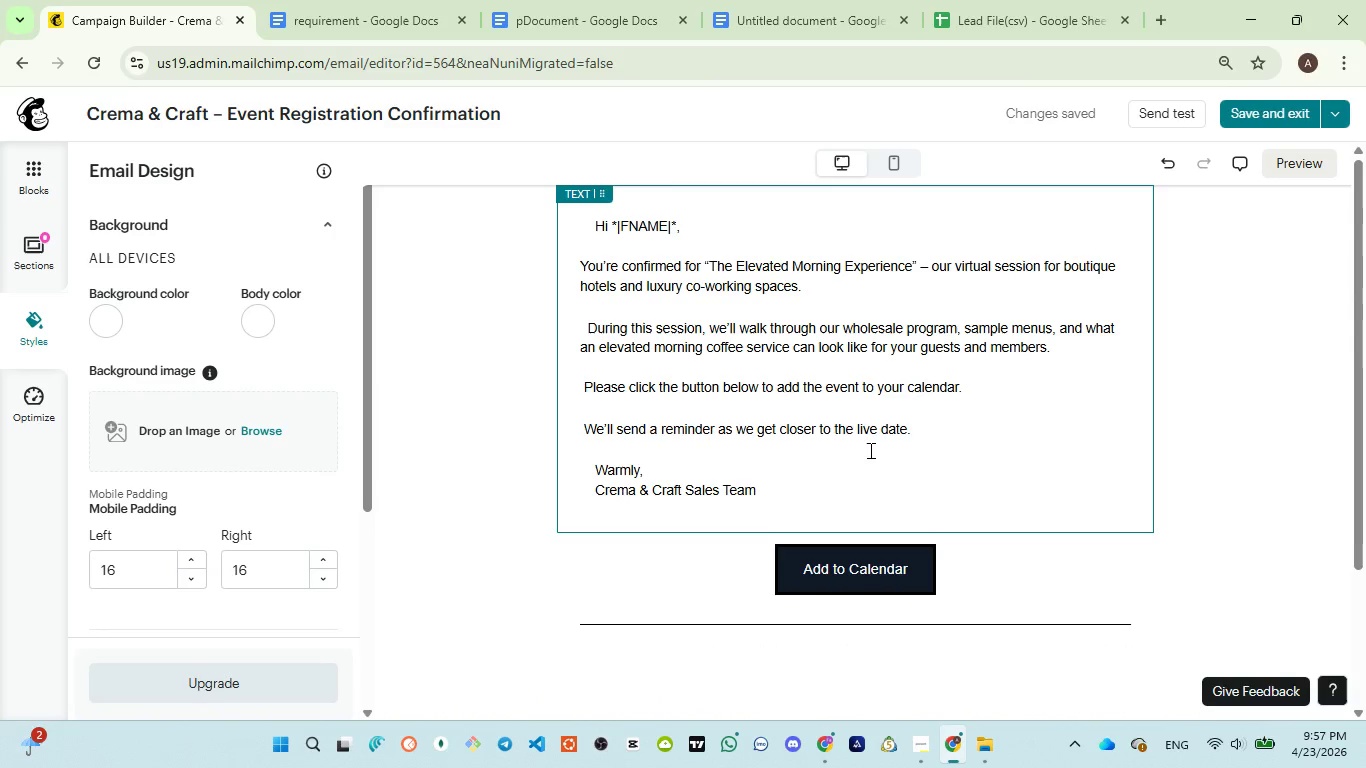 
scroll: coordinate [869, 448], scroll_direction: down, amount: 6.0
 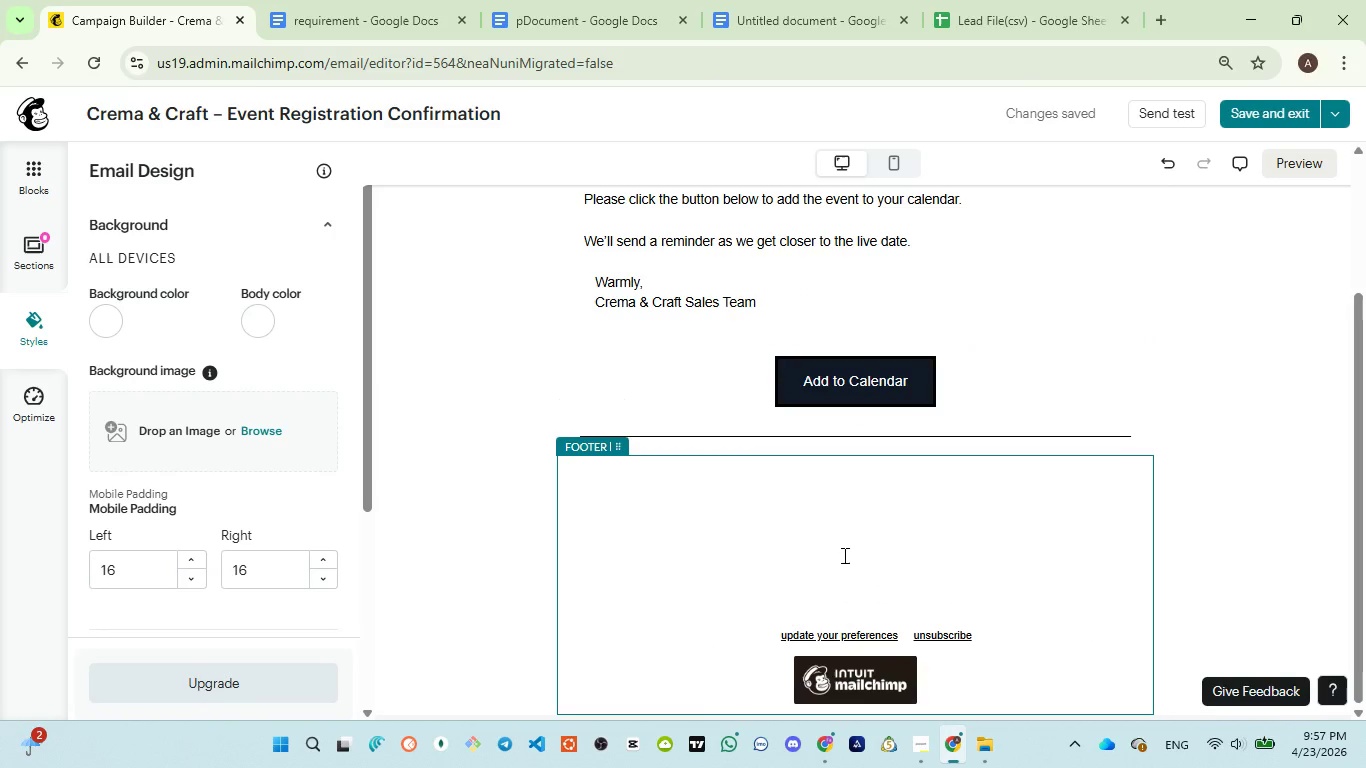 
left_click([843, 555])
 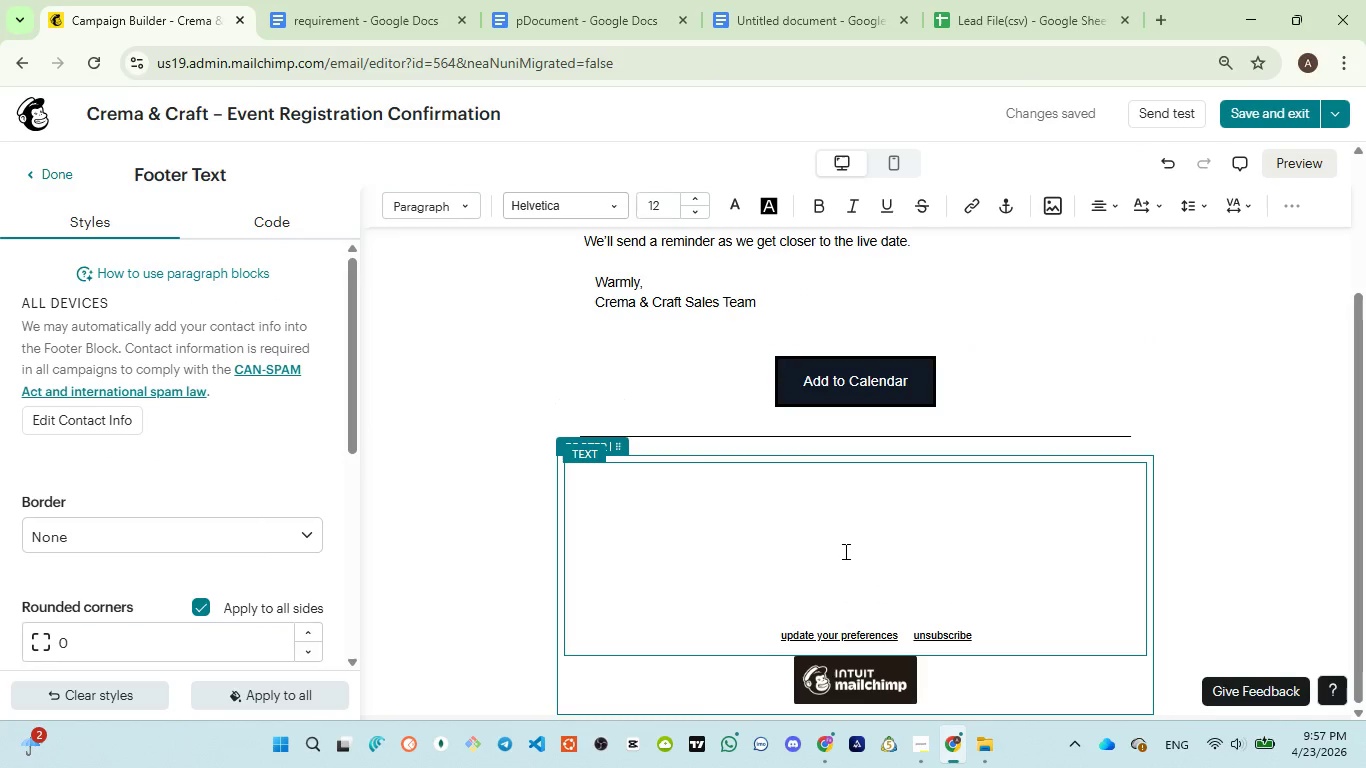 
key(Control+Z)
 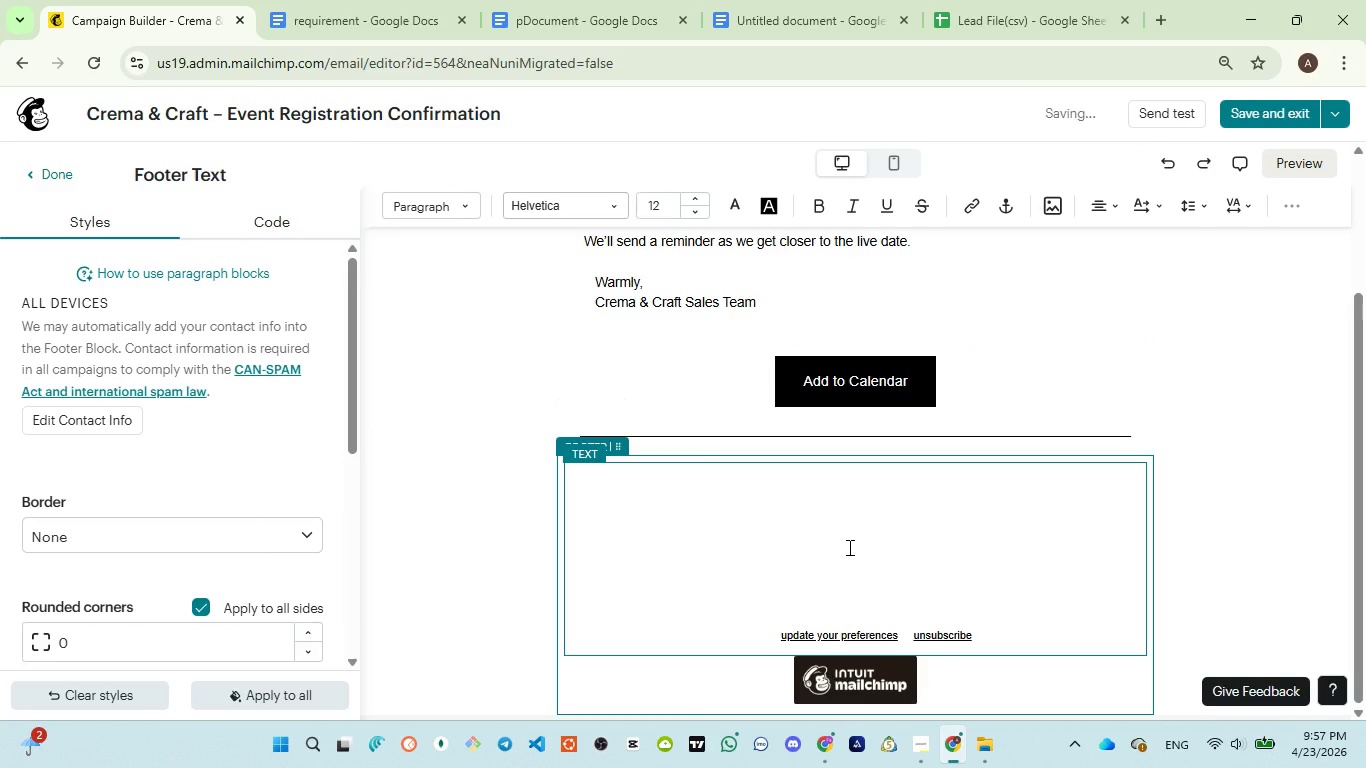 
left_click([848, 547])
 